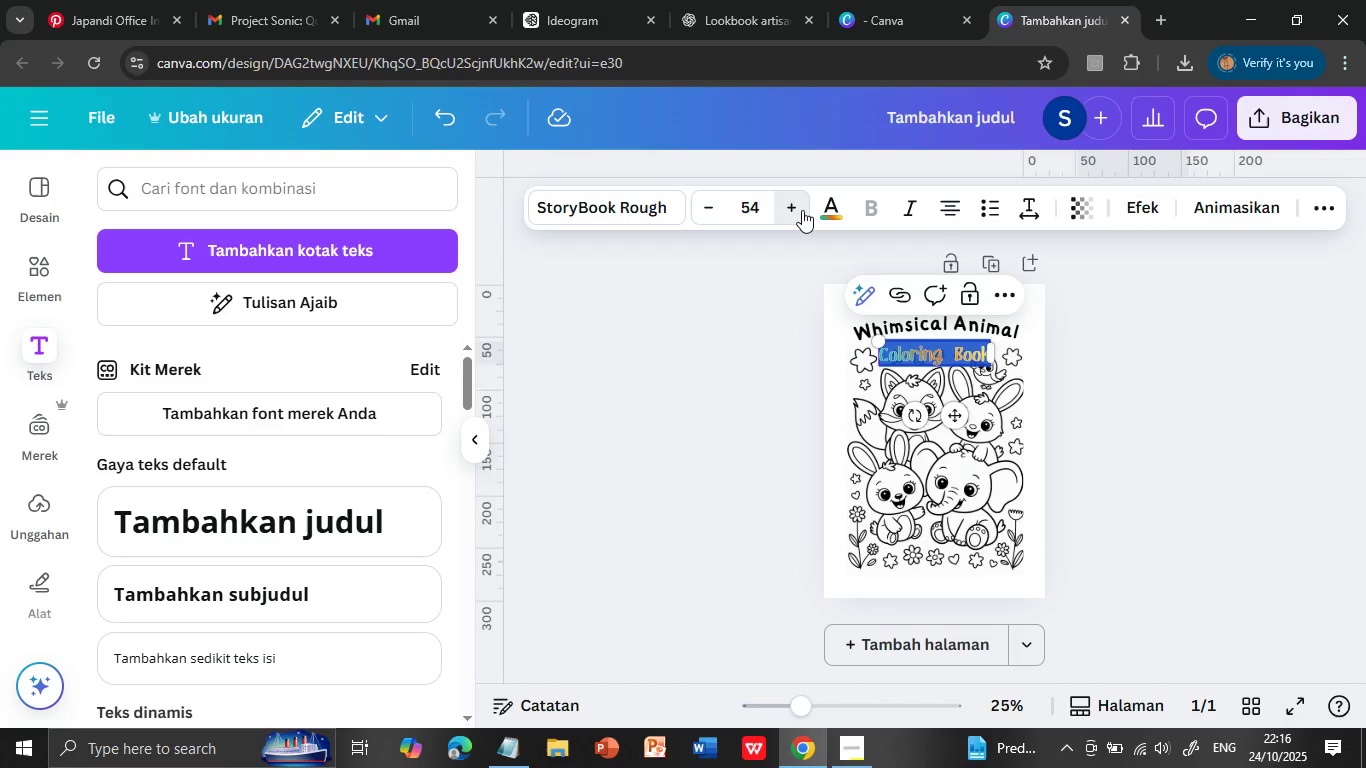 
triple_click([802, 210])
 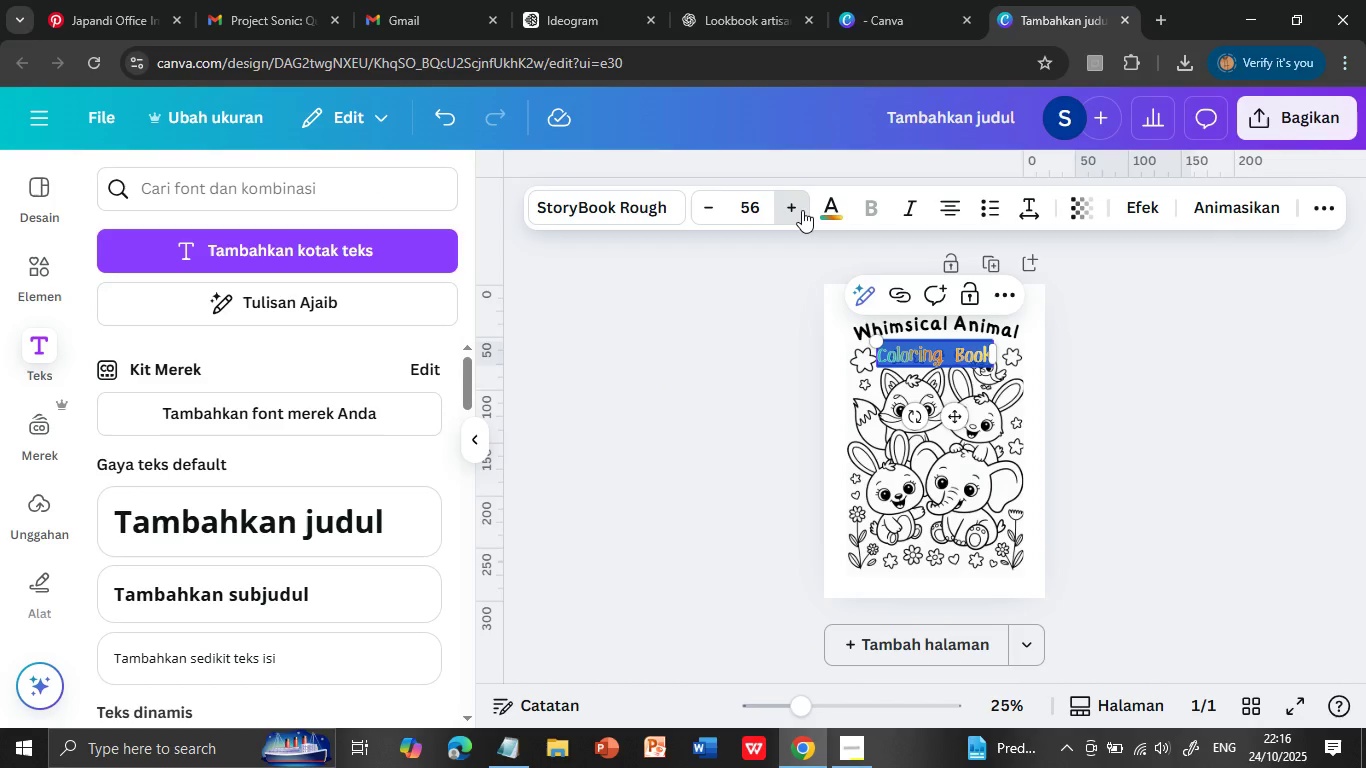 
triple_click([802, 210])
 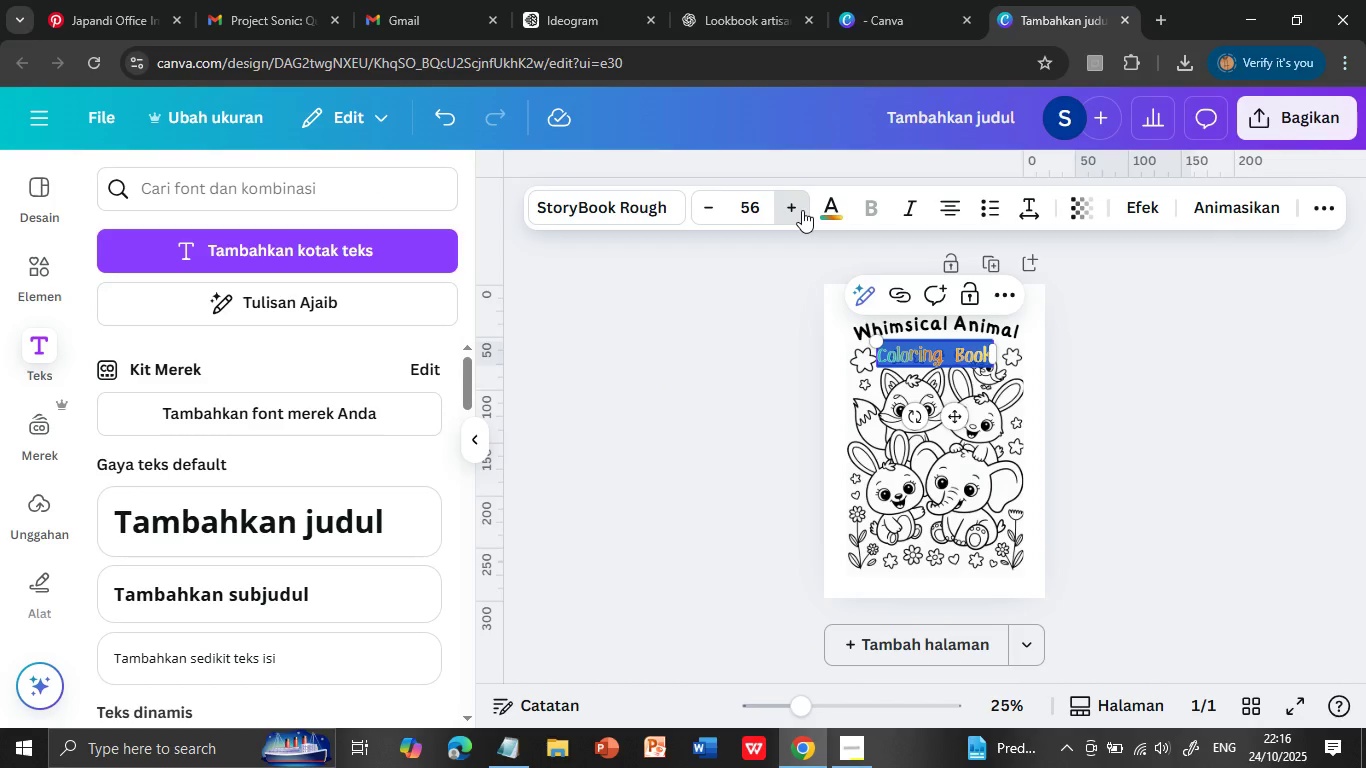 
triple_click([802, 210])
 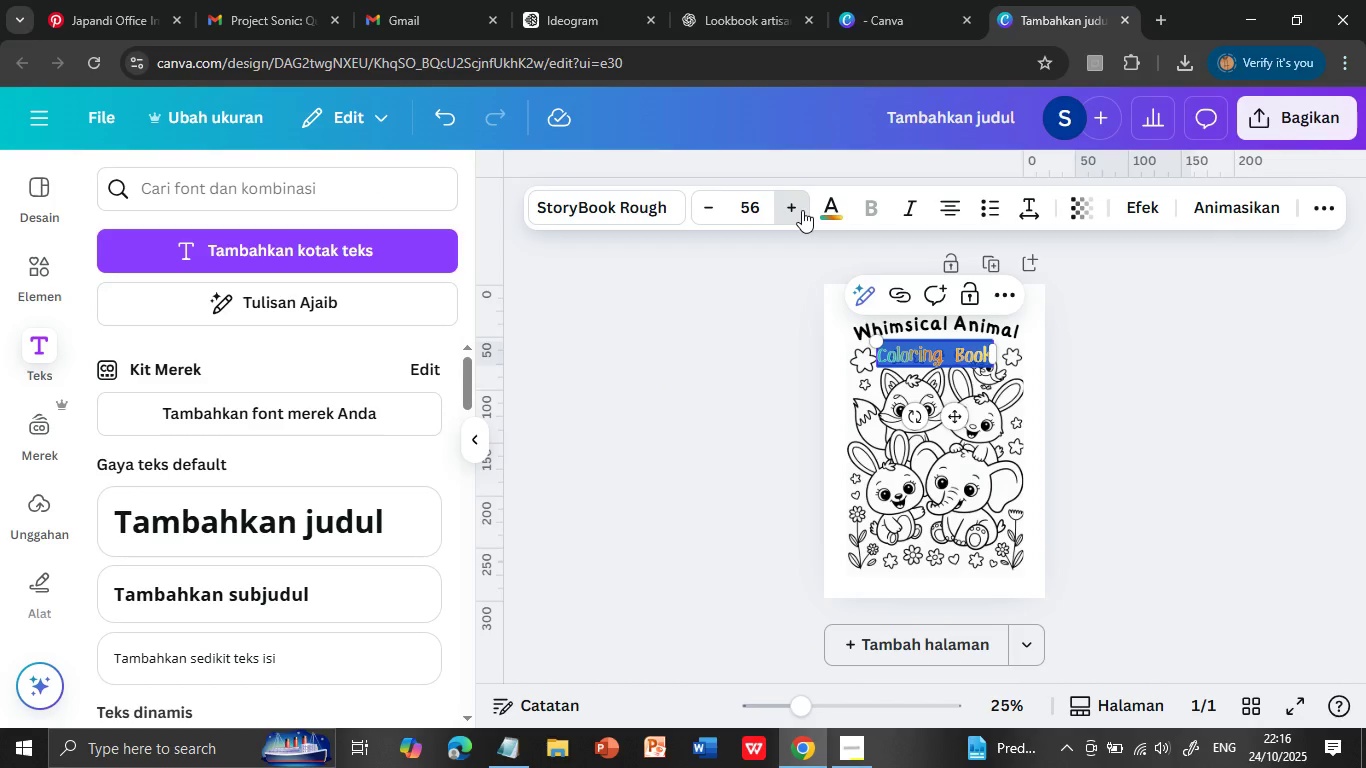 
triple_click([802, 210])
 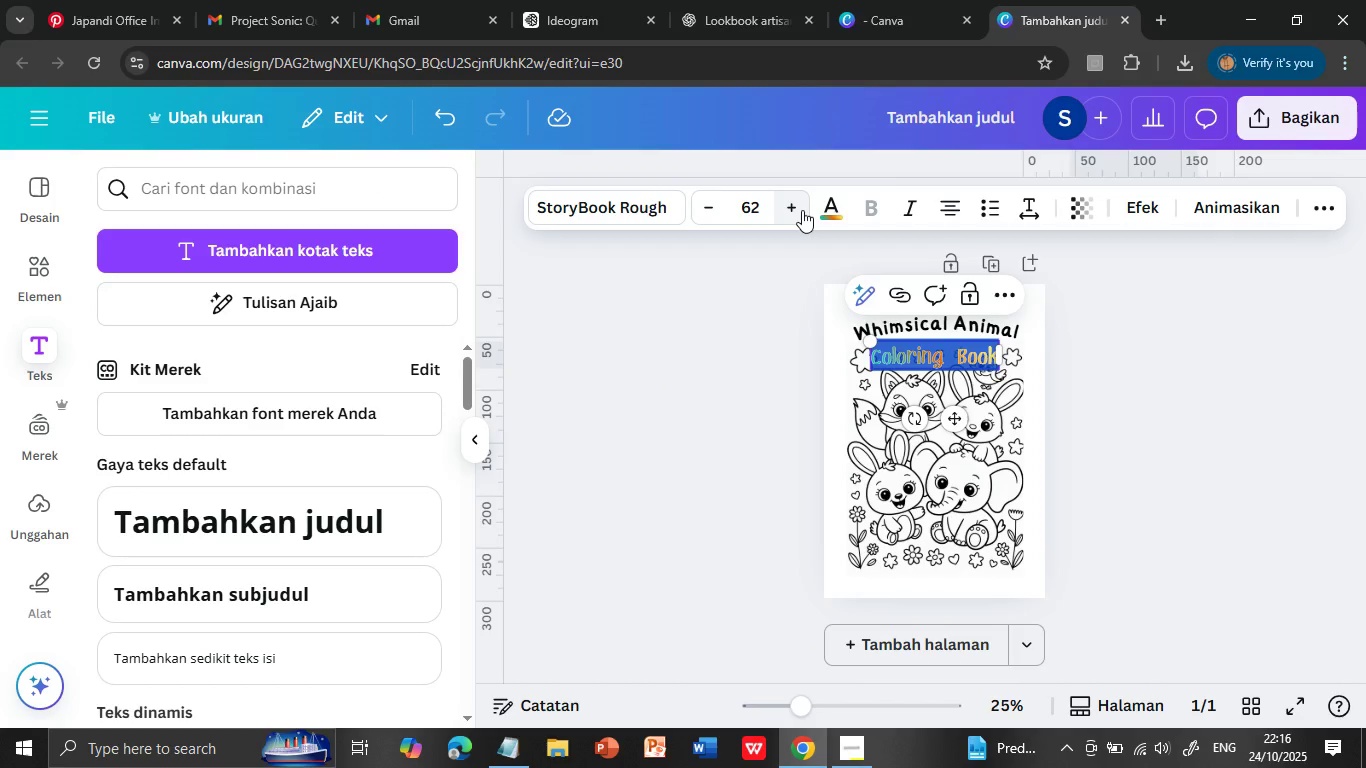 
triple_click([802, 210])
 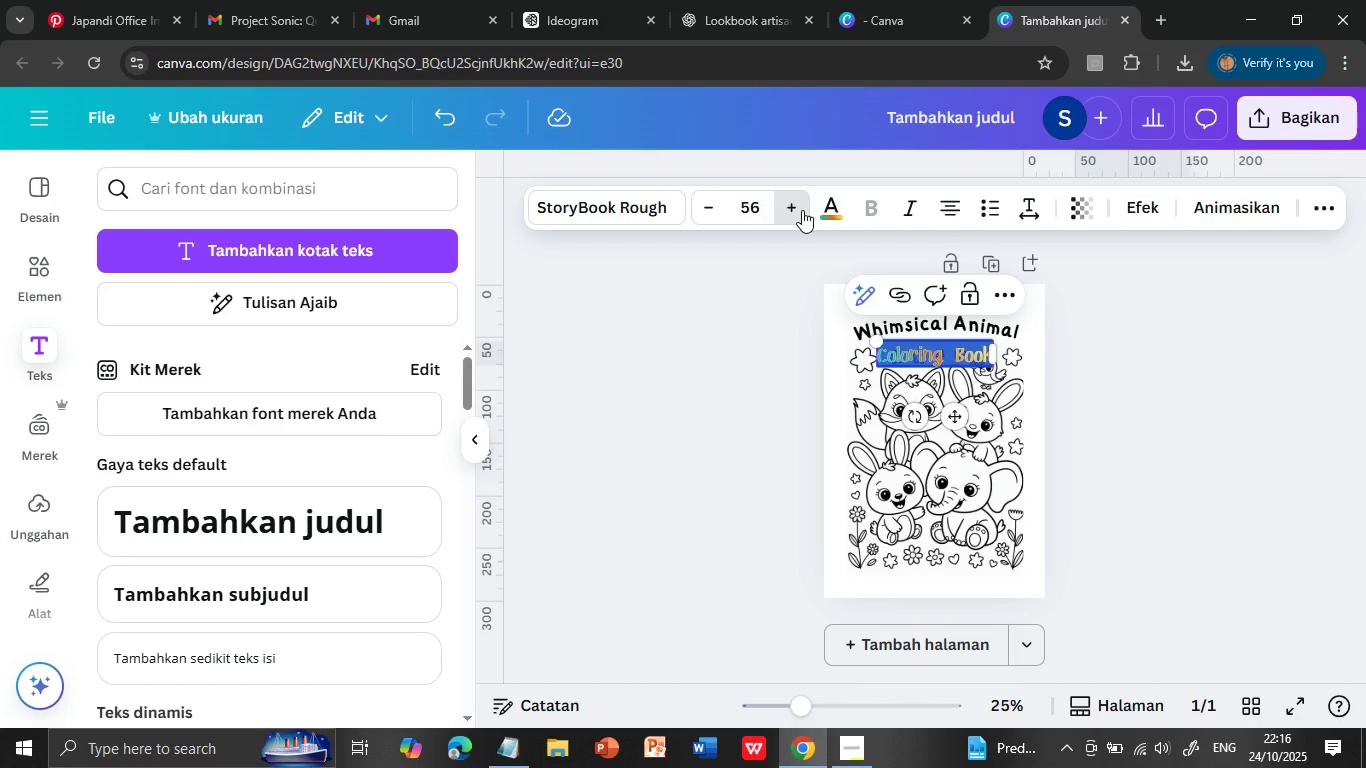 
triple_click([802, 210])
 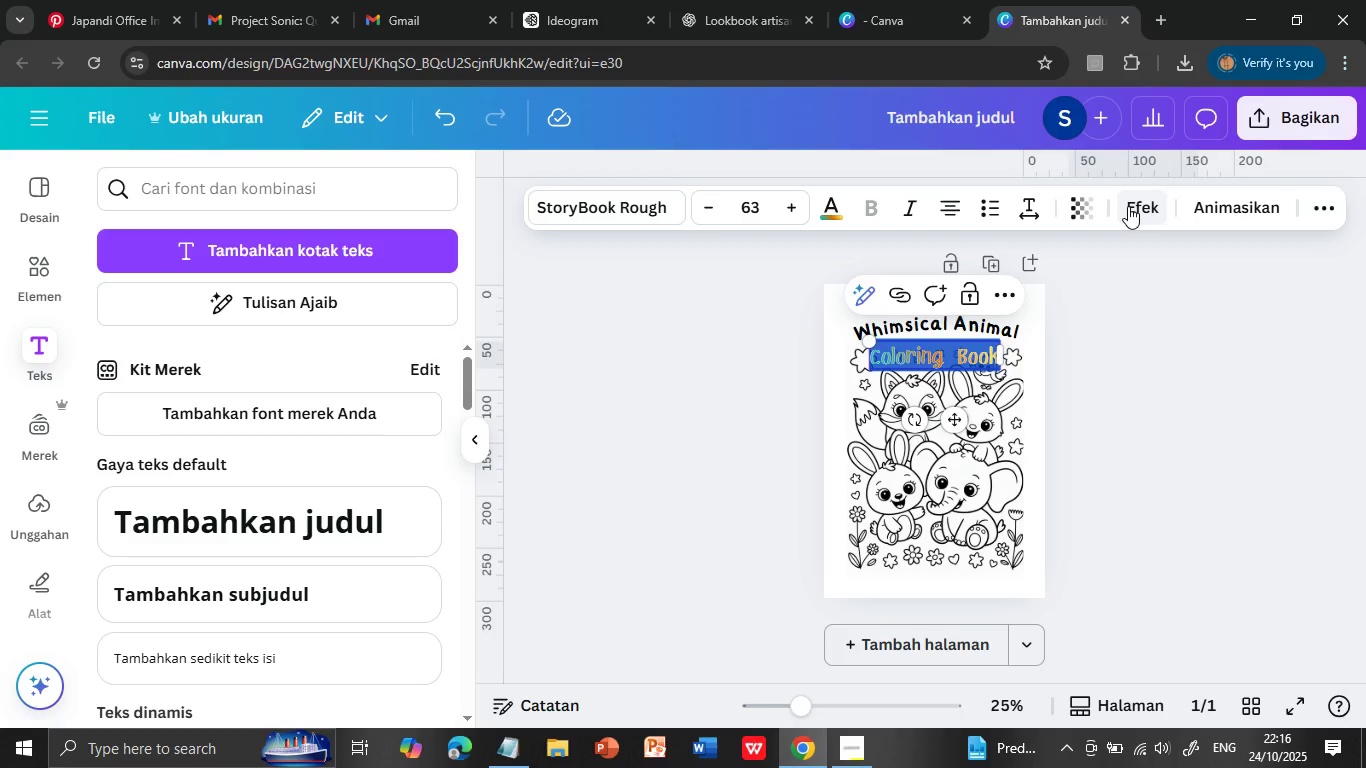 
left_click([1128, 206])
 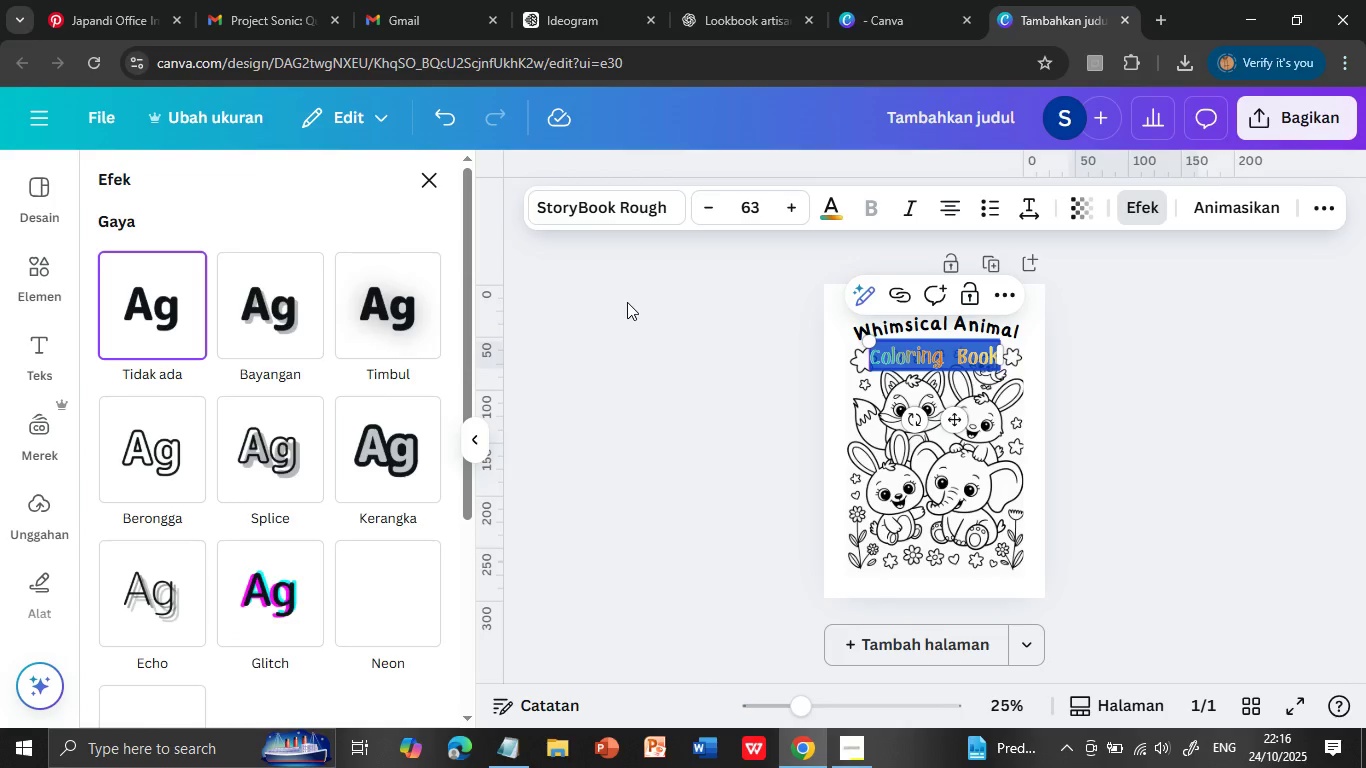 
left_click([377, 330])
 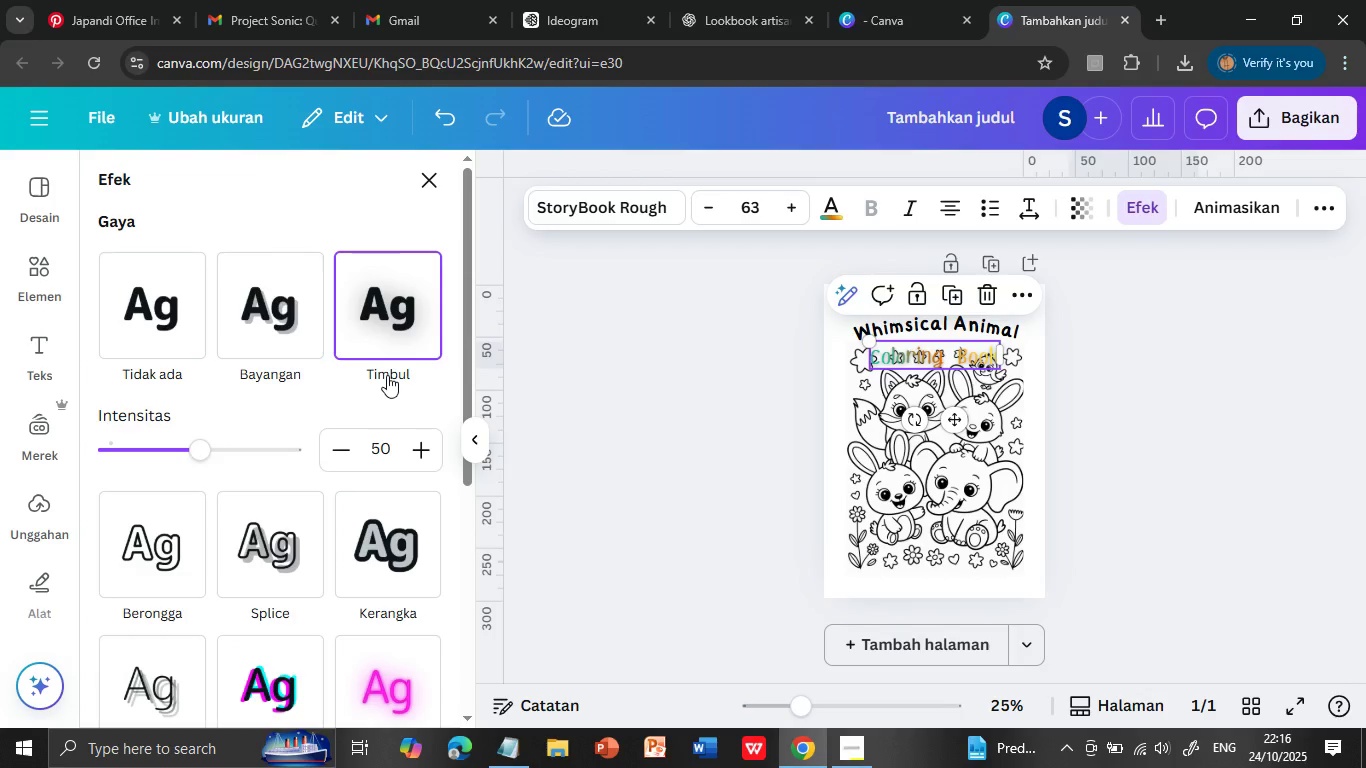 
scroll: coordinate [399, 538], scroll_direction: down, amount: 1.0
 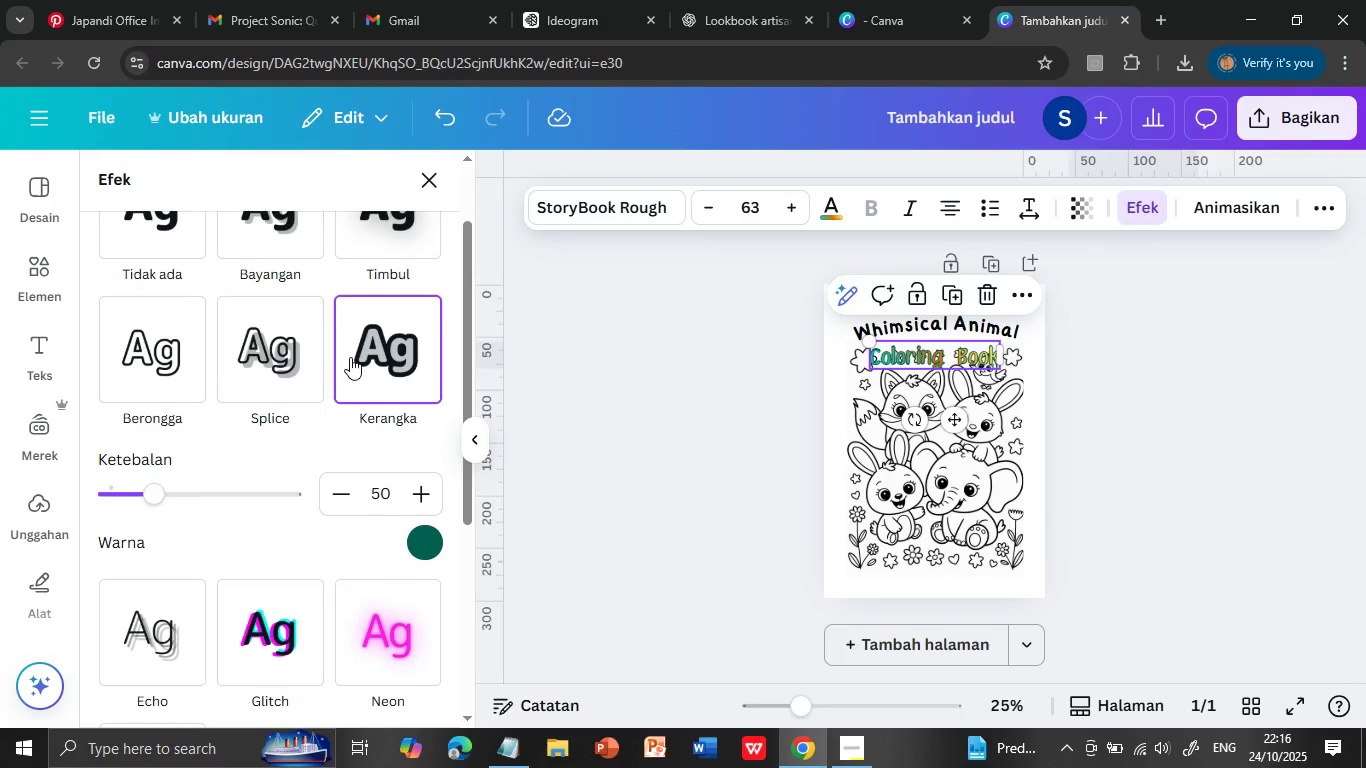 
left_click([382, 456])
 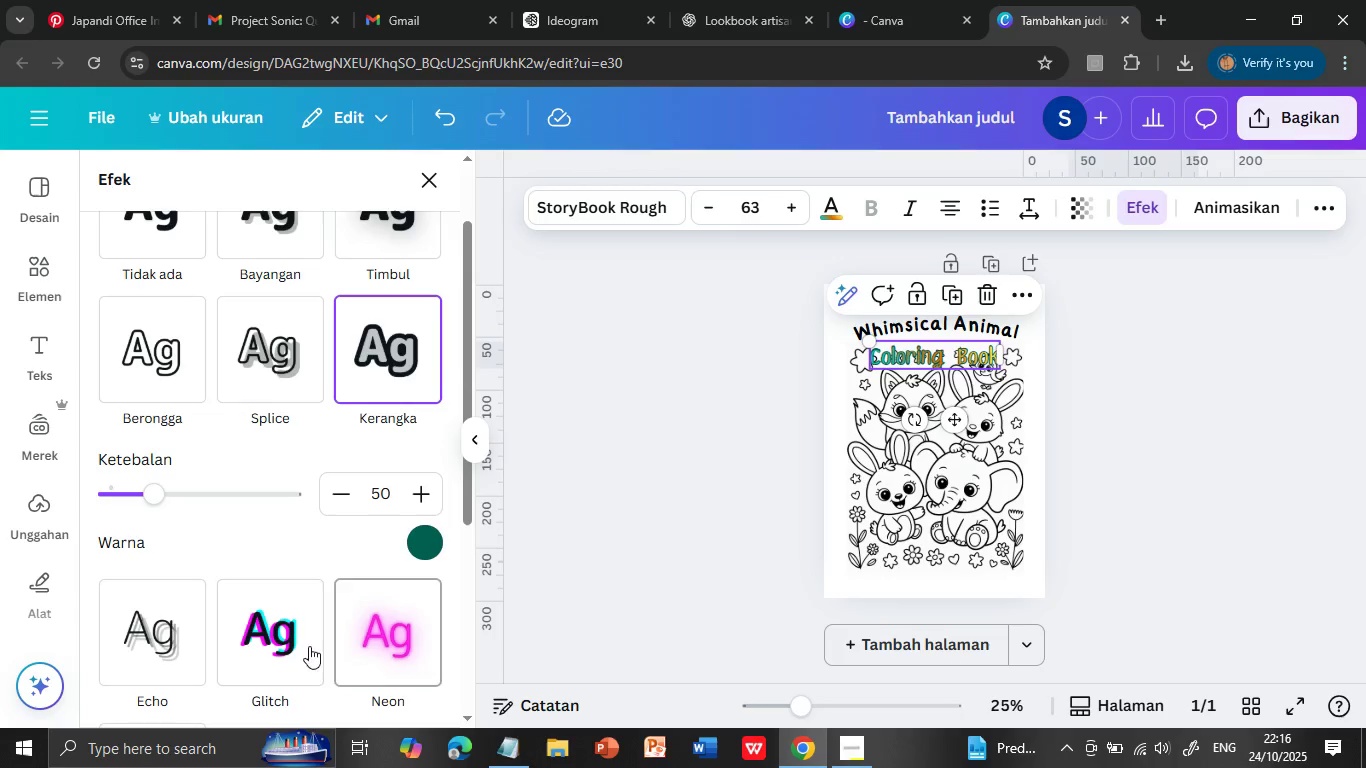 
left_click([274, 354])
 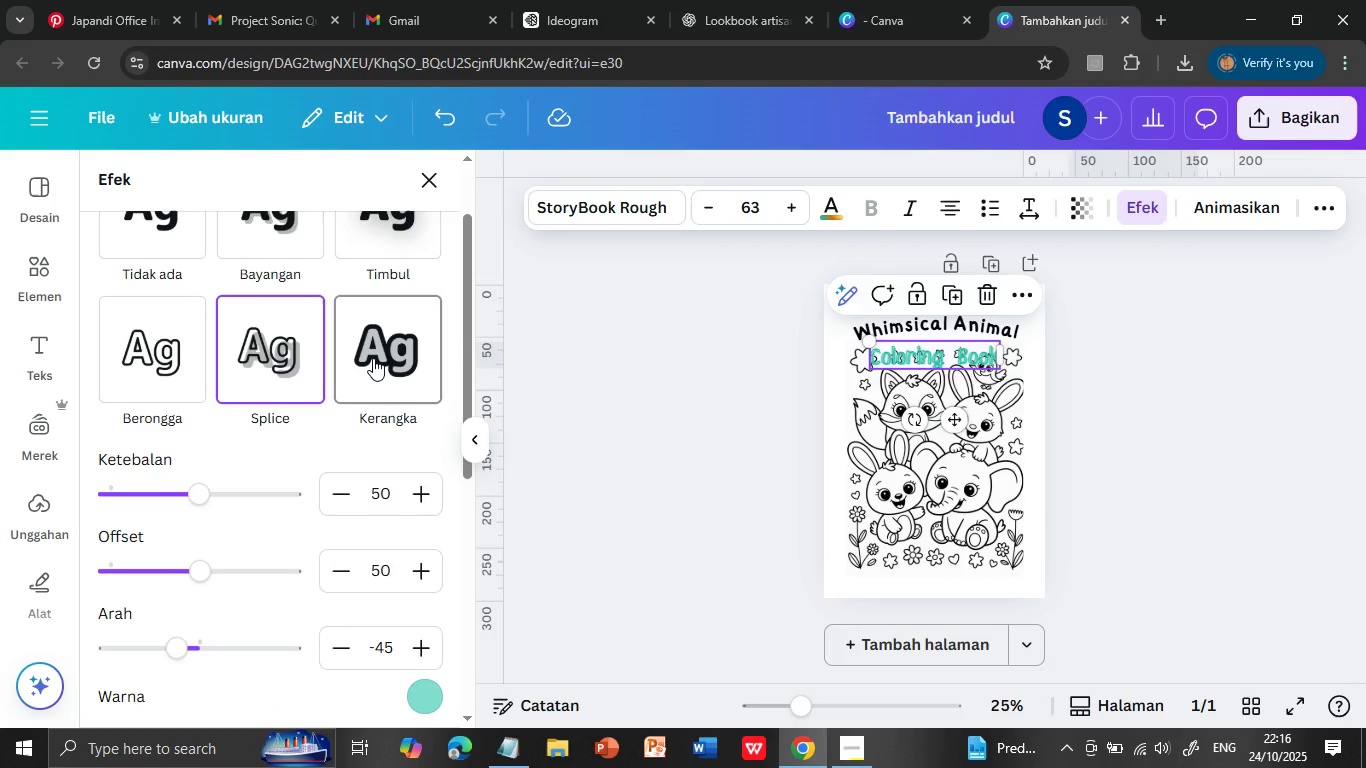 
left_click([373, 358])
 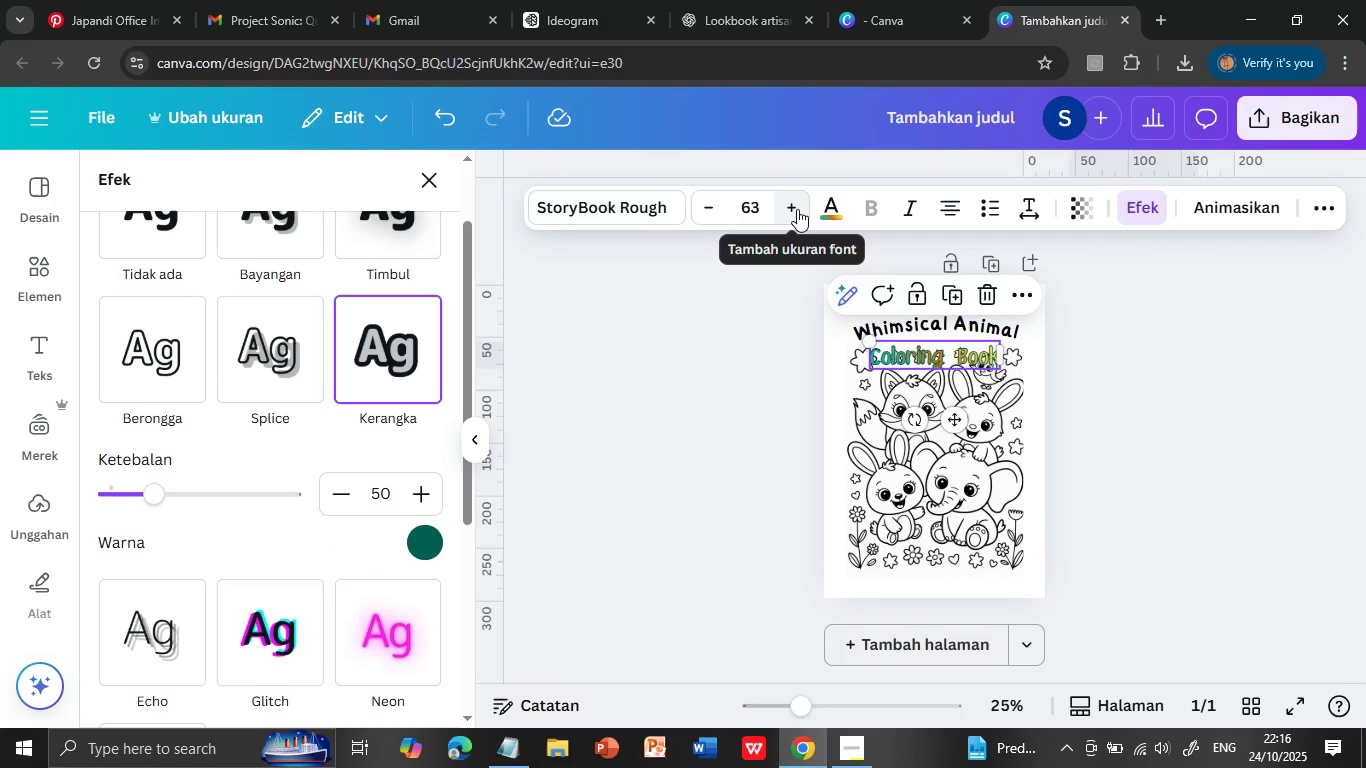 
triple_click([797, 209])
 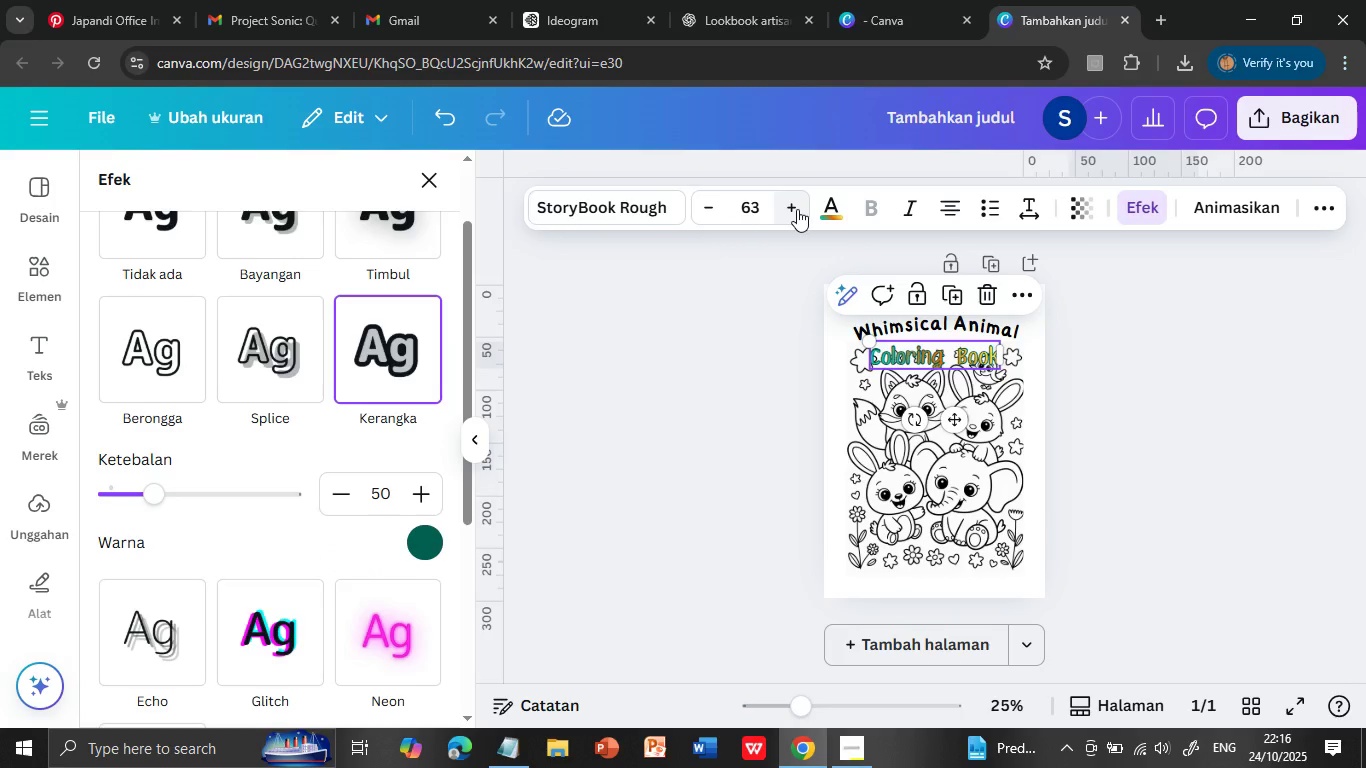 
double_click([797, 209])
 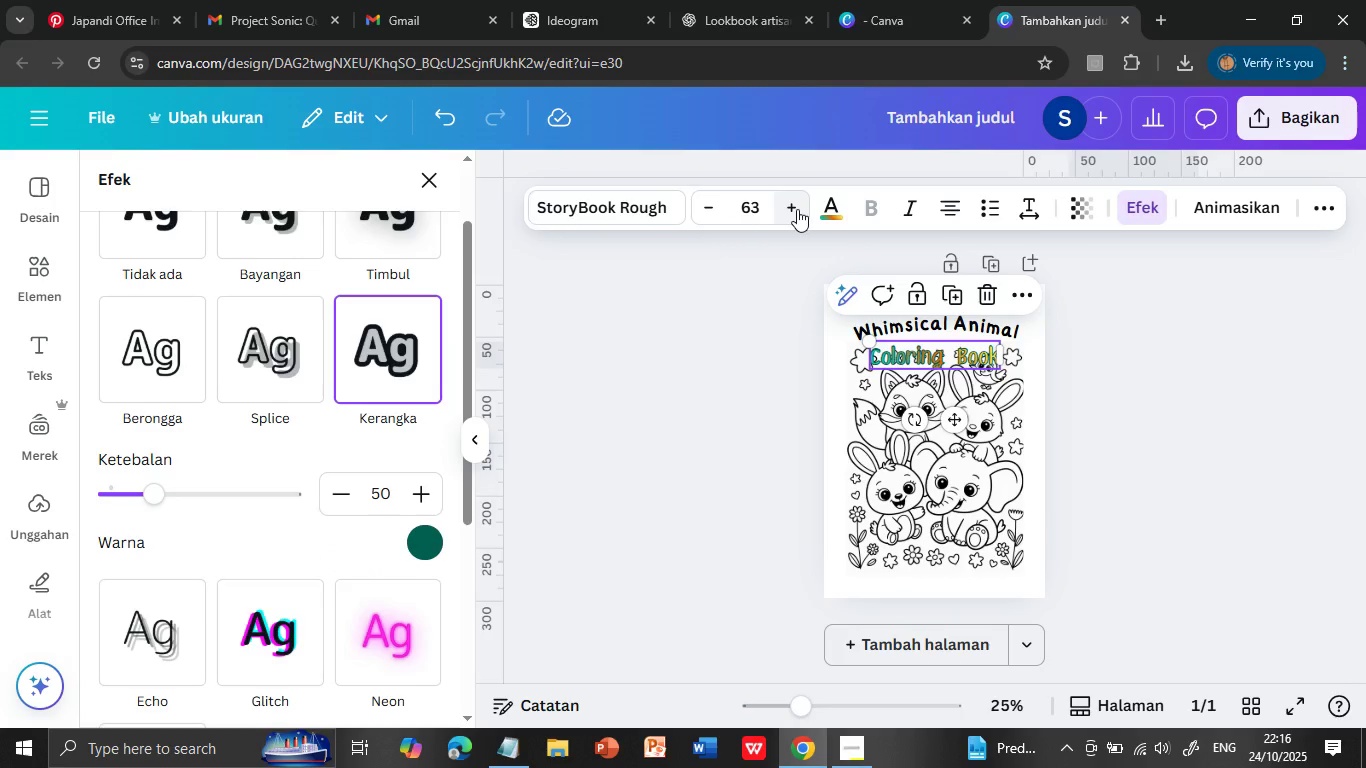 
triple_click([797, 209])
 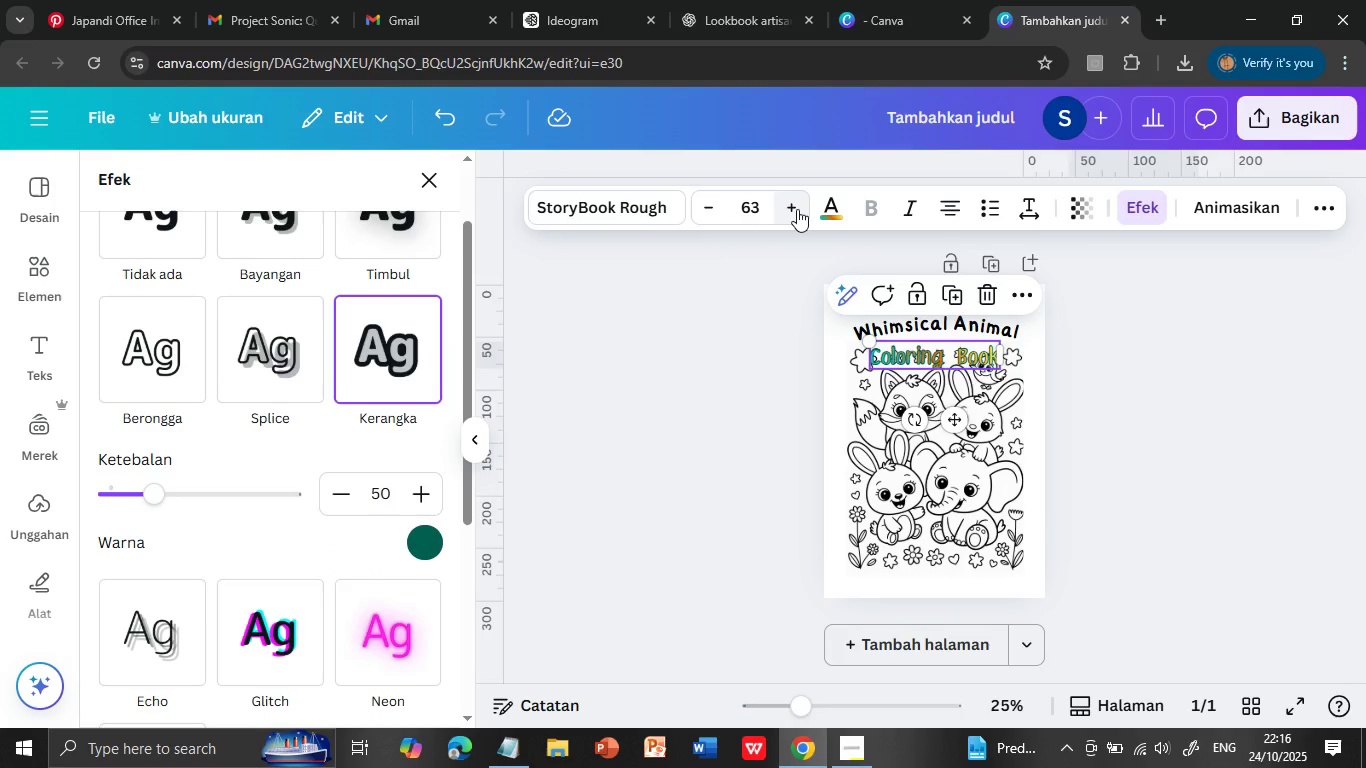 
triple_click([797, 209])
 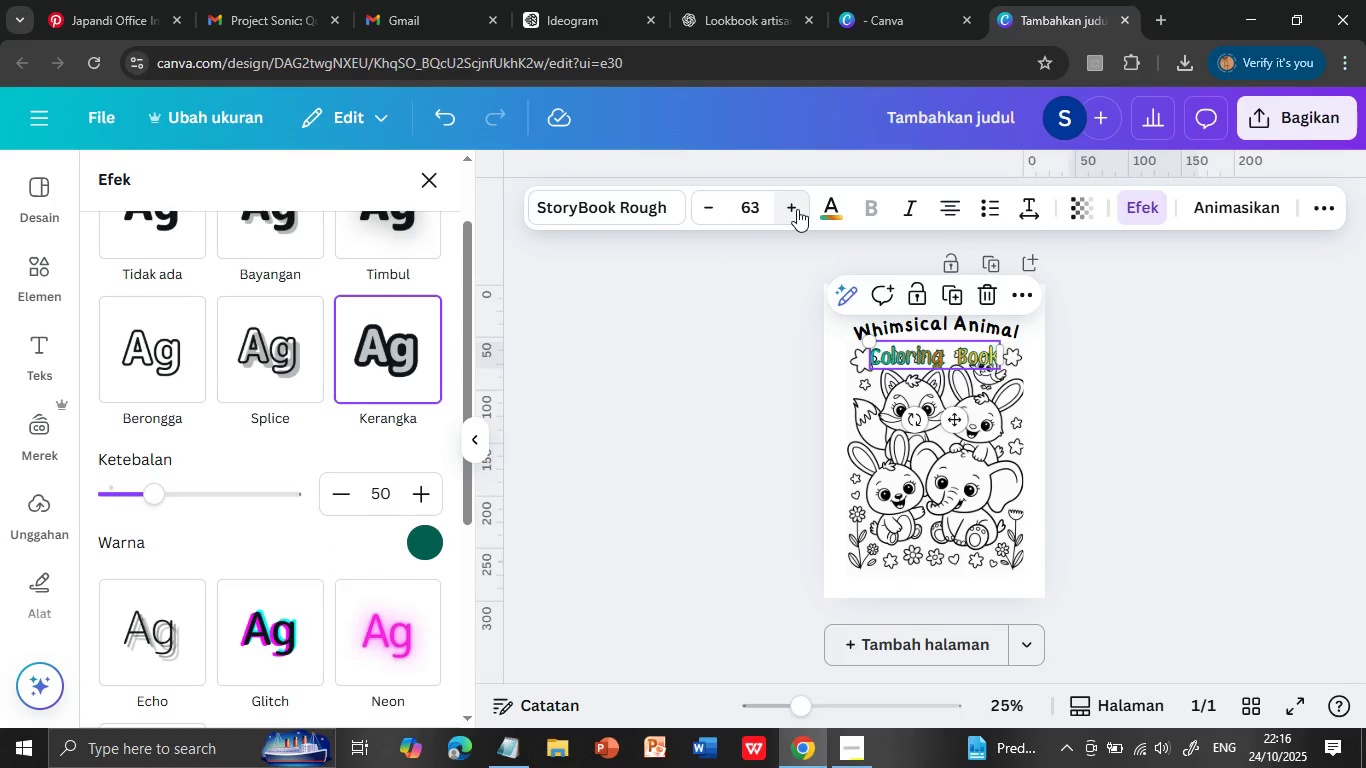 
triple_click([797, 209])
 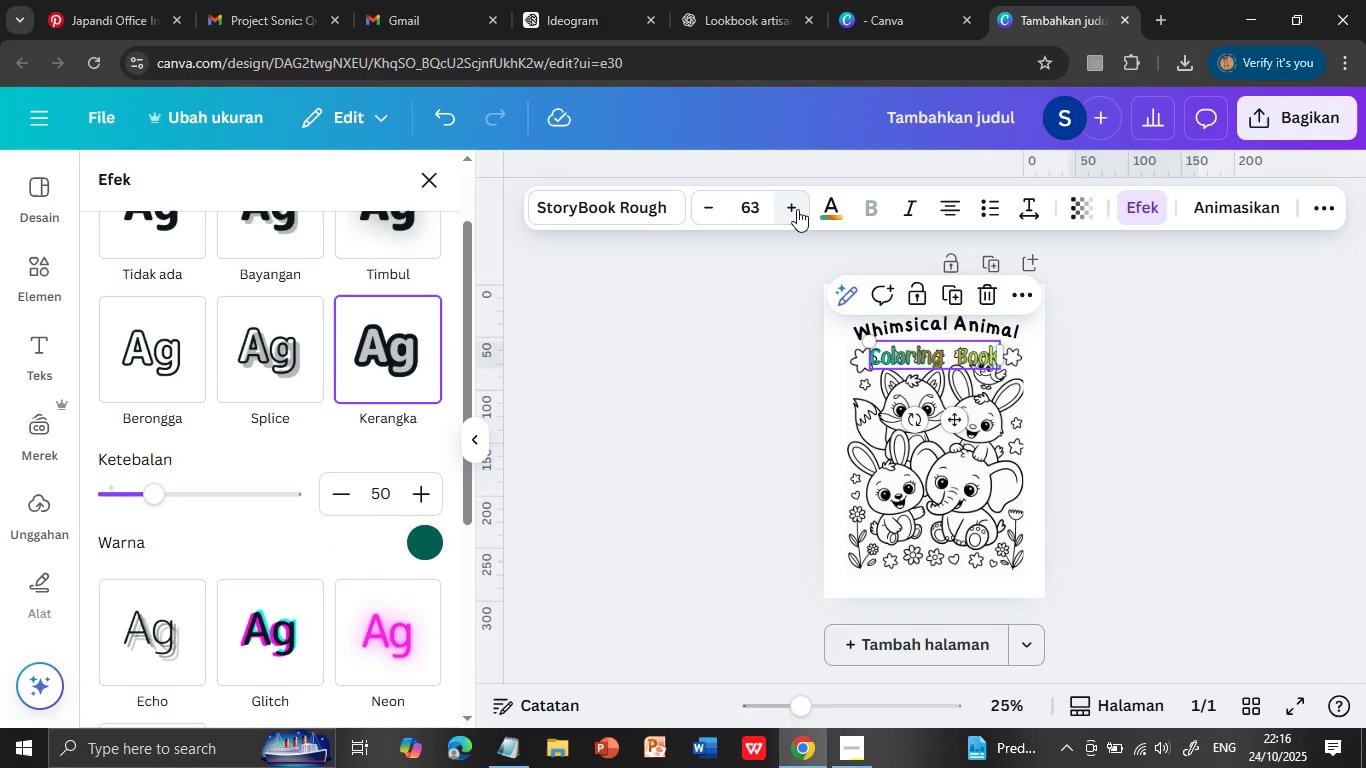 
left_click([797, 209])
 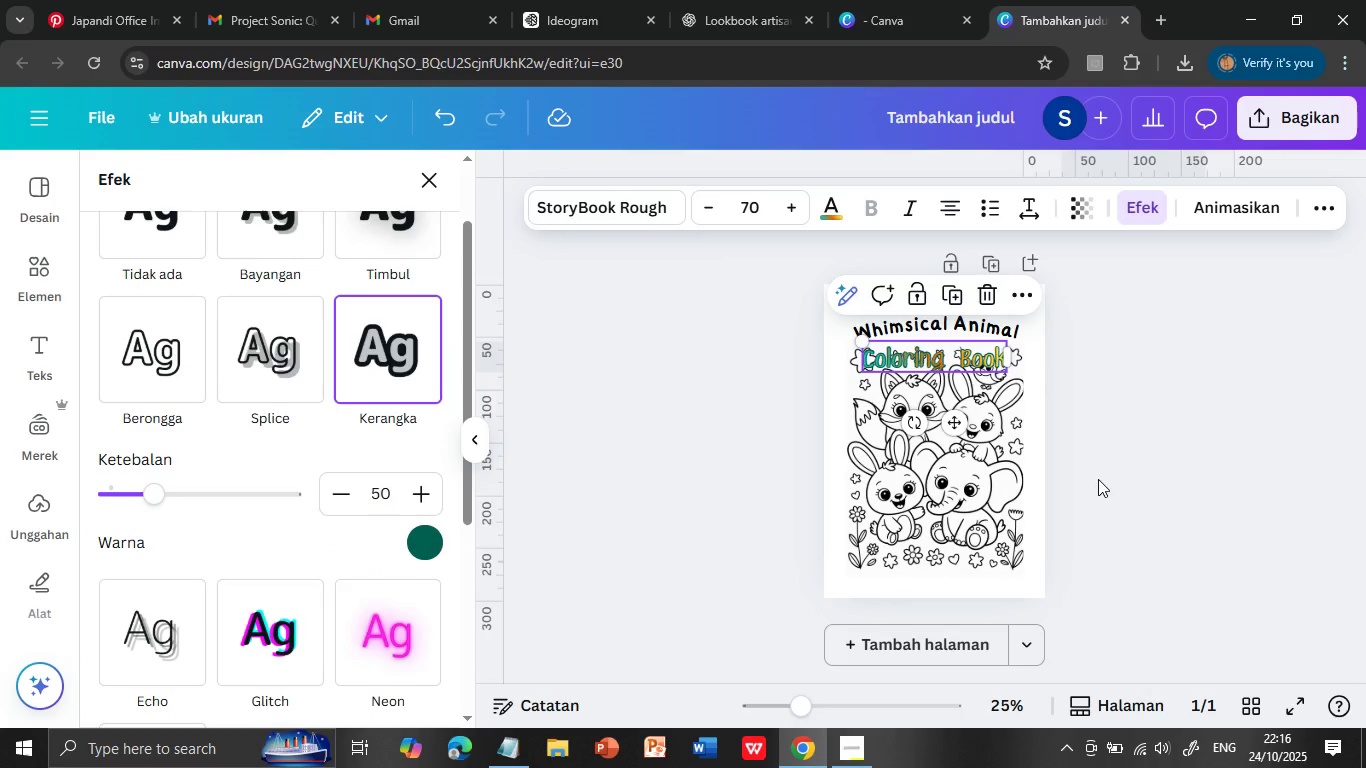 
left_click([1098, 479])
 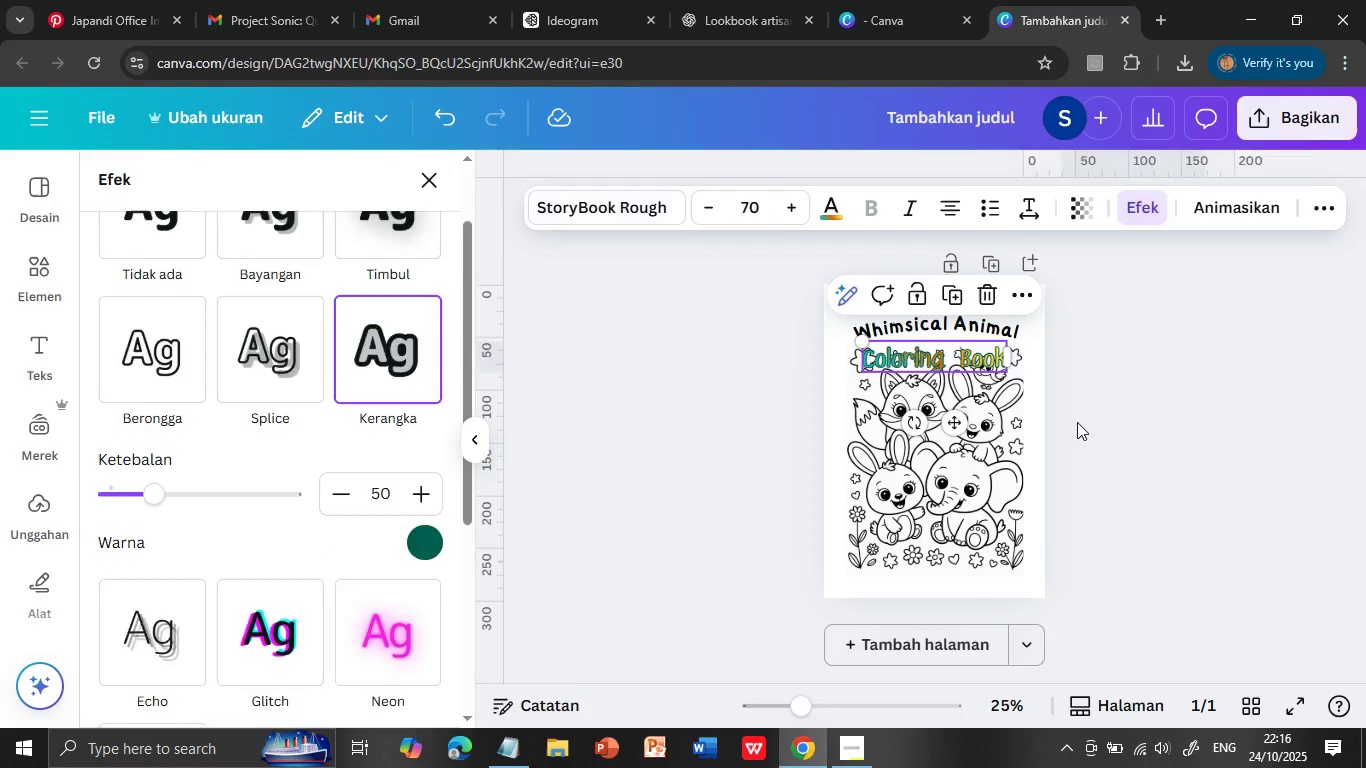 
left_click([1077, 418])
 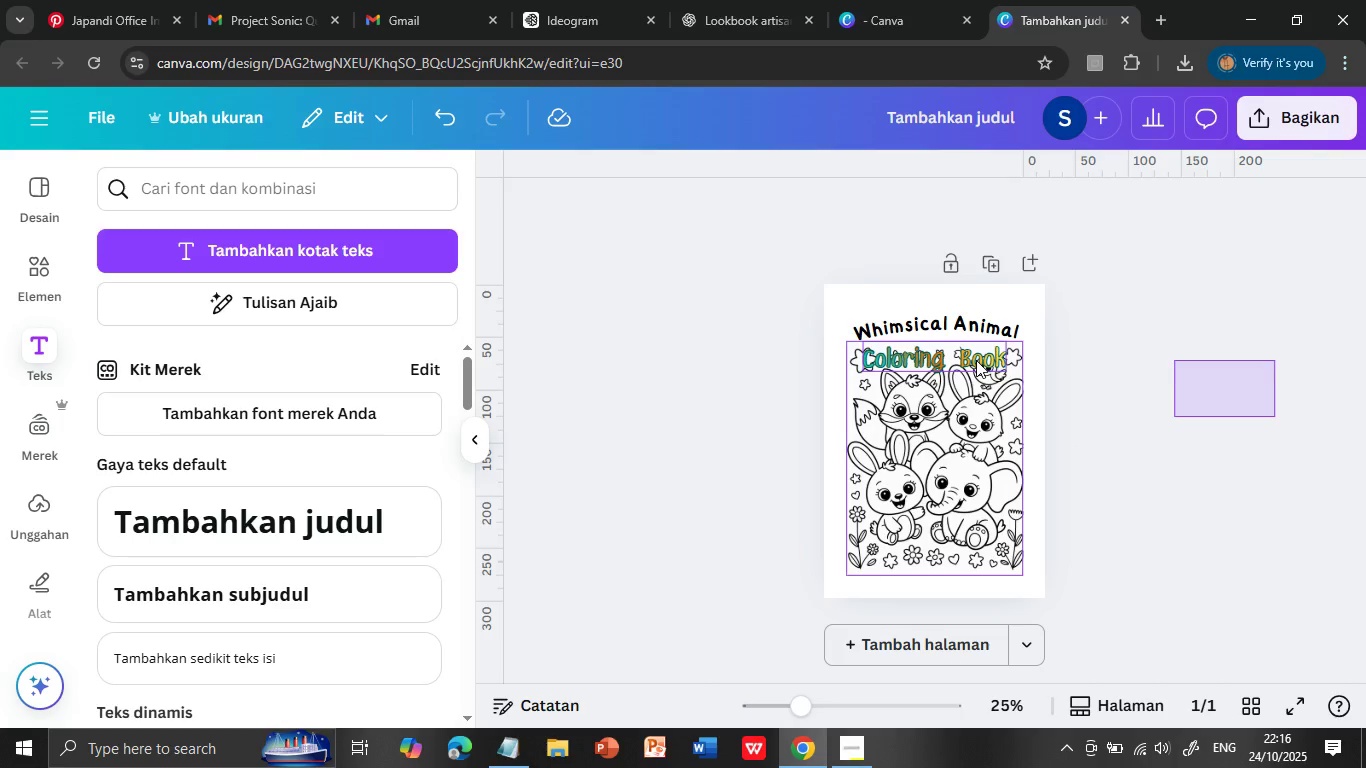 
left_click([983, 402])
 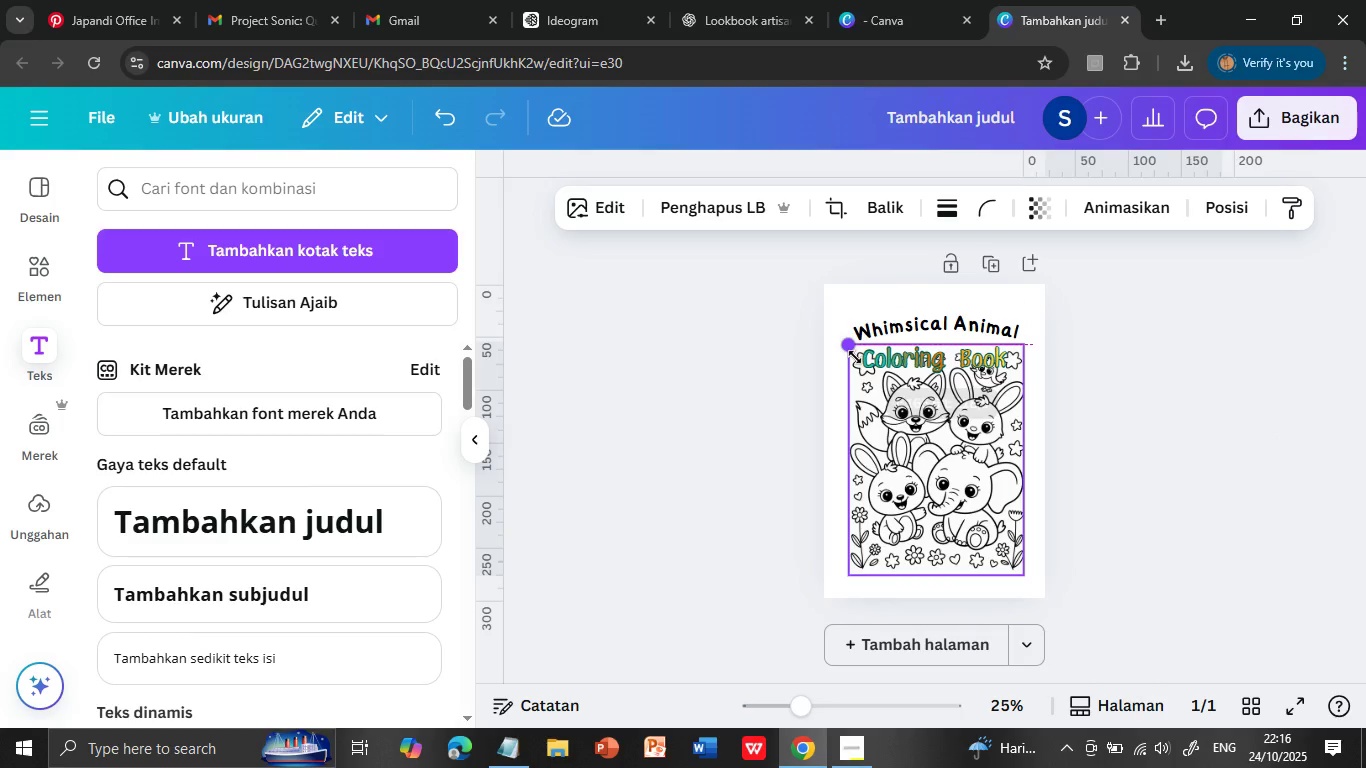 
left_click([913, 461])
 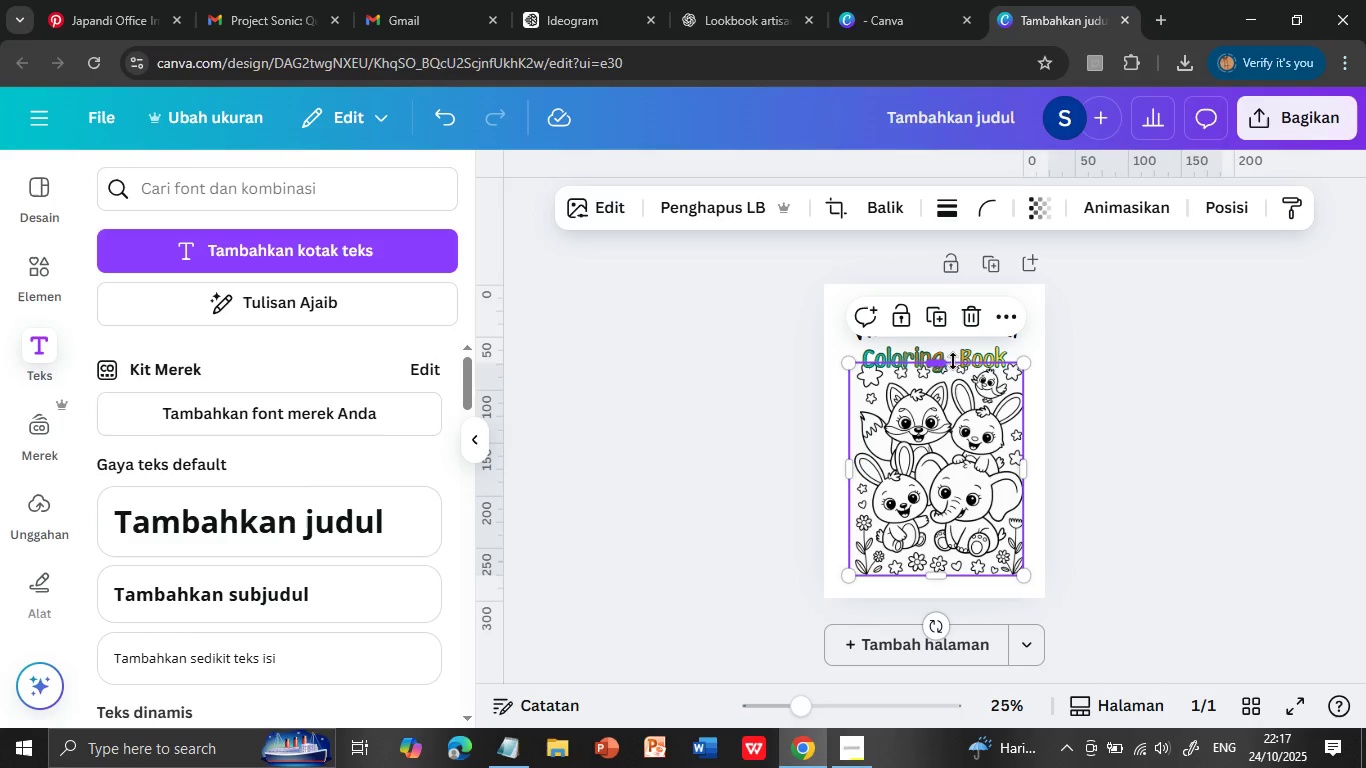 
left_click_drag(start_coordinate=[863, 465], to_coordinate=[849, 465])
 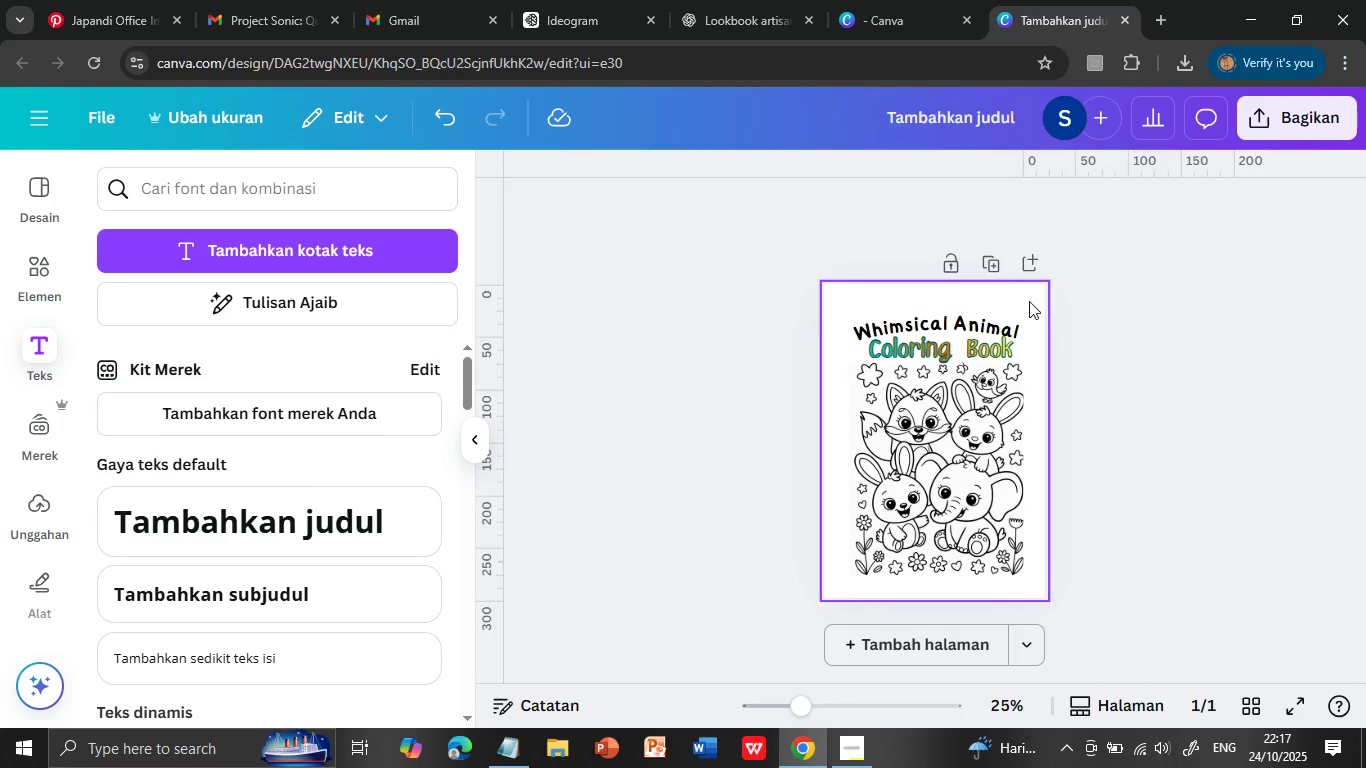 
left_click([1080, 392])
 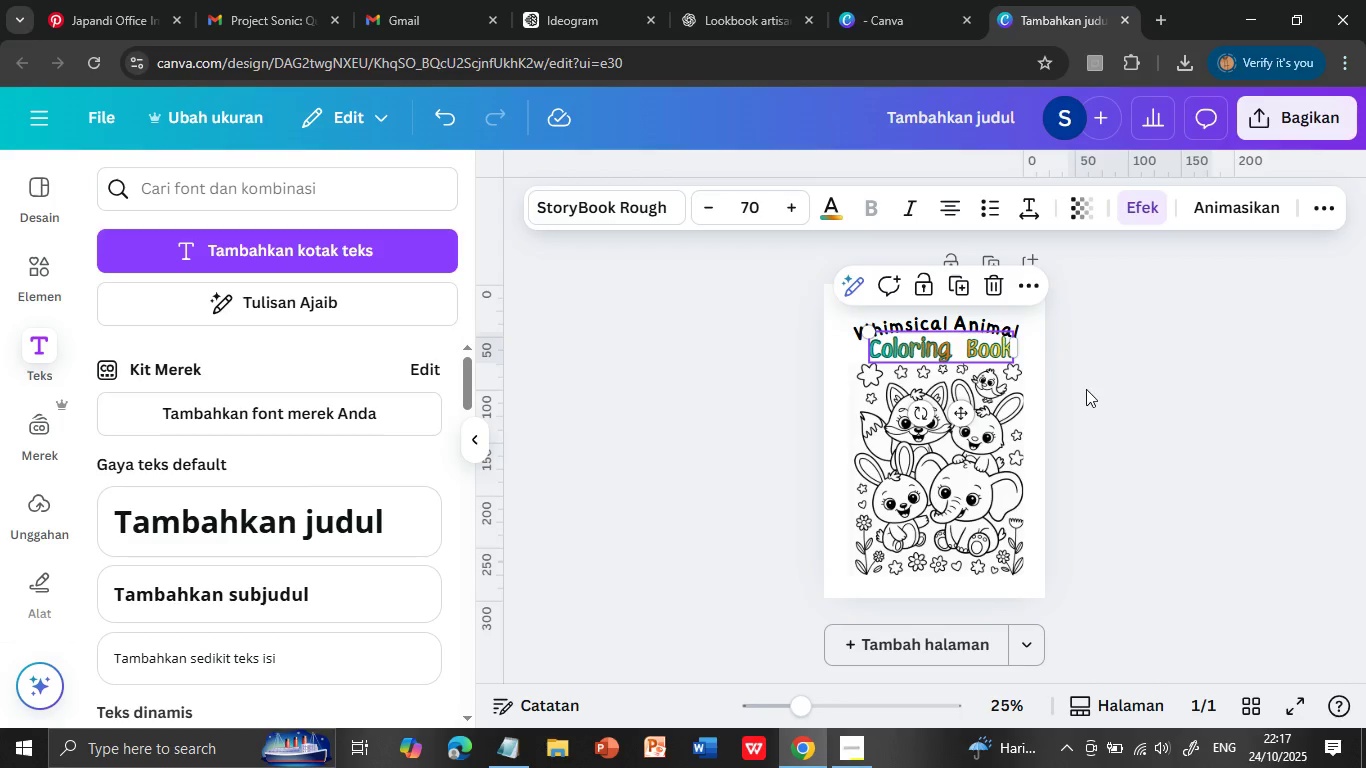 
left_click_drag(start_coordinate=[990, 364], to_coordinate=[994, 356])
 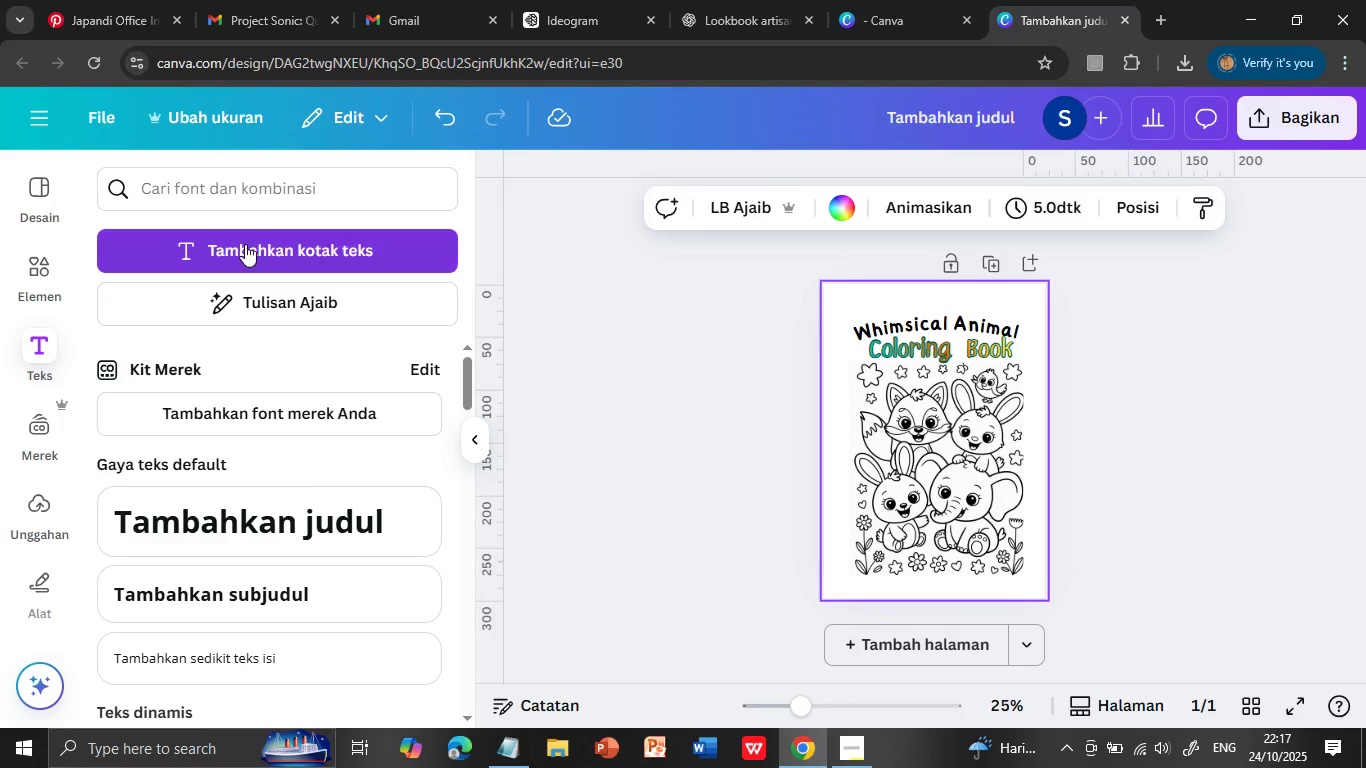 
left_click([1086, 389])
 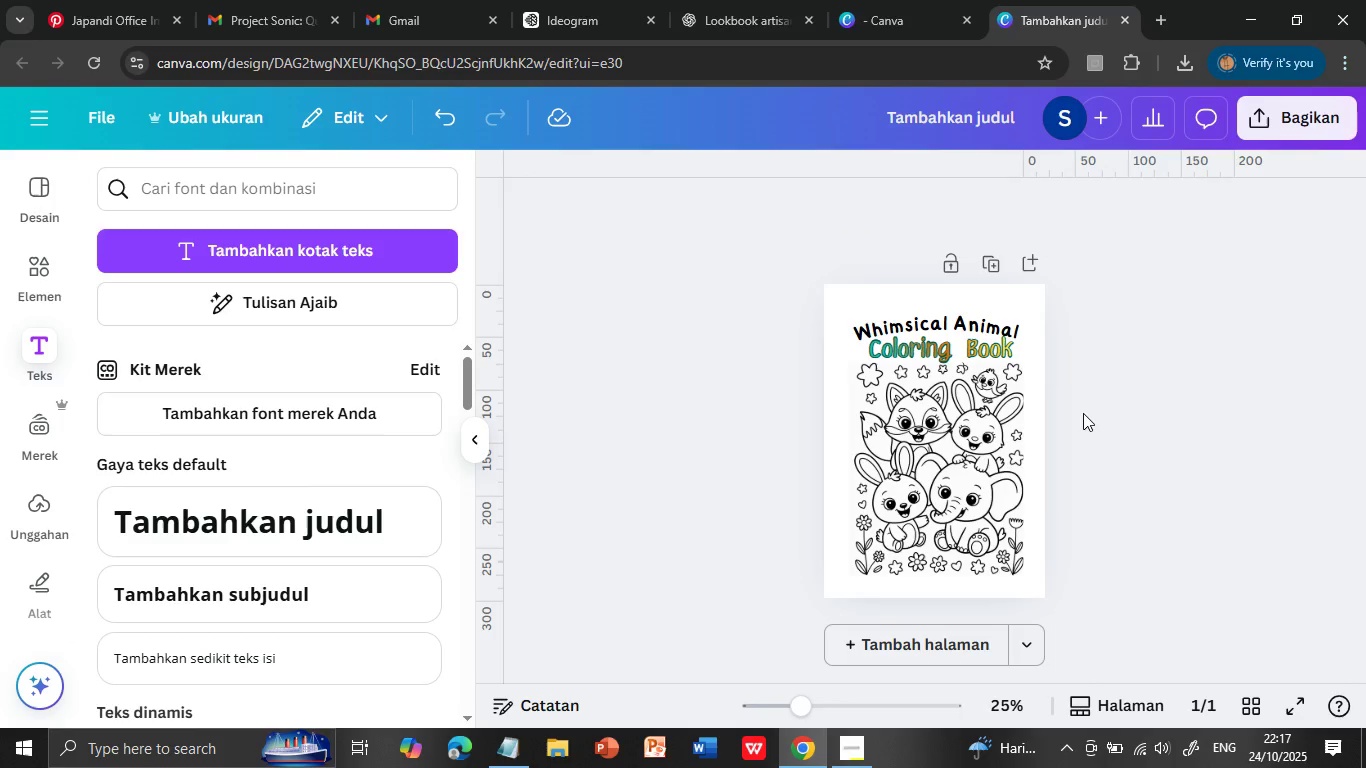 
left_click([1029, 301])
 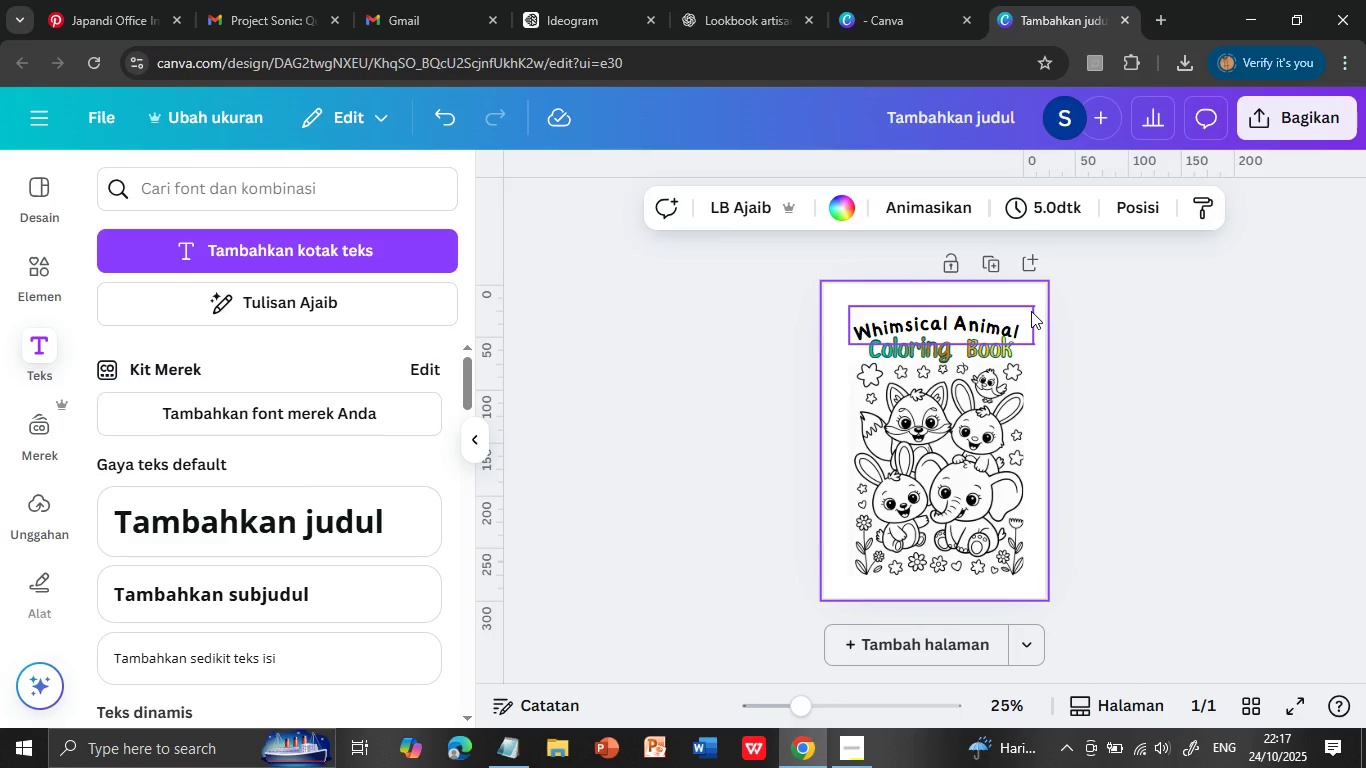 
mouse_move([775, 223])
 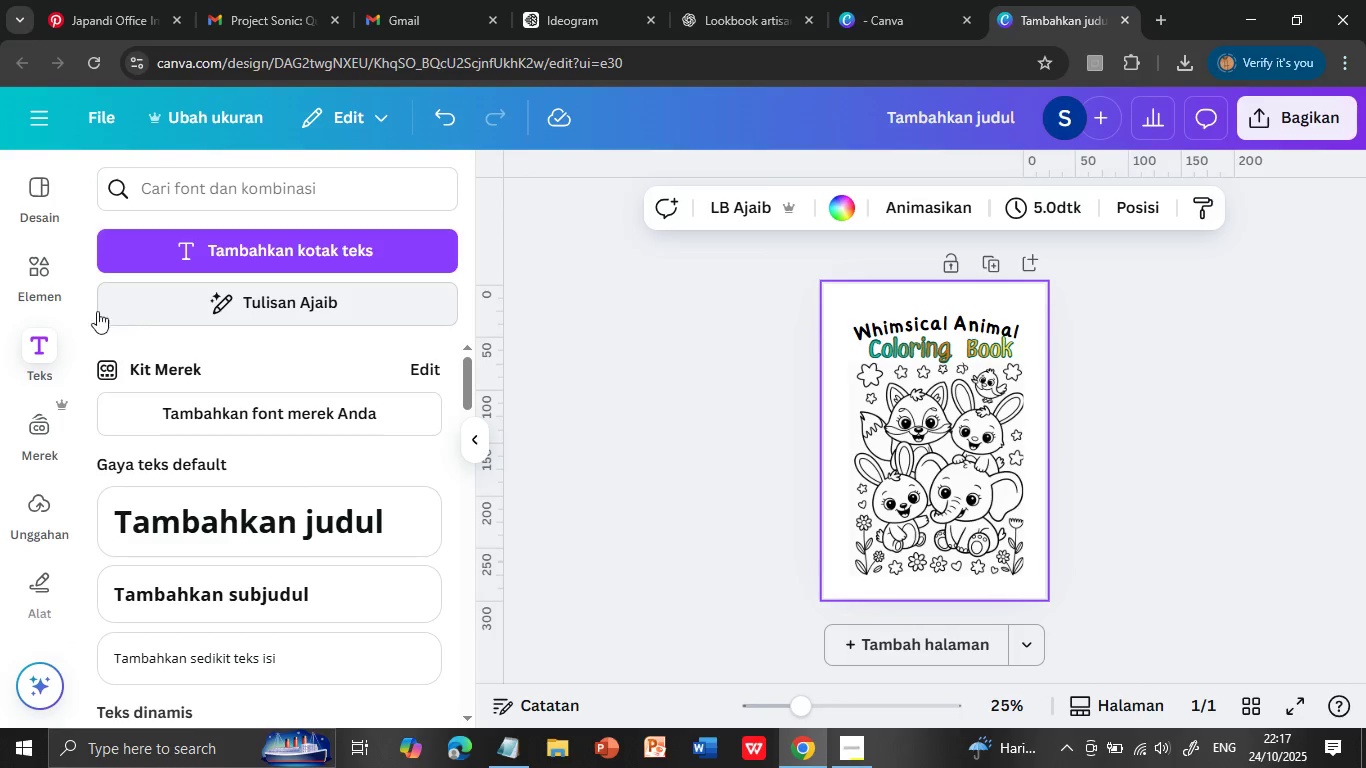 
wait(8.53)
 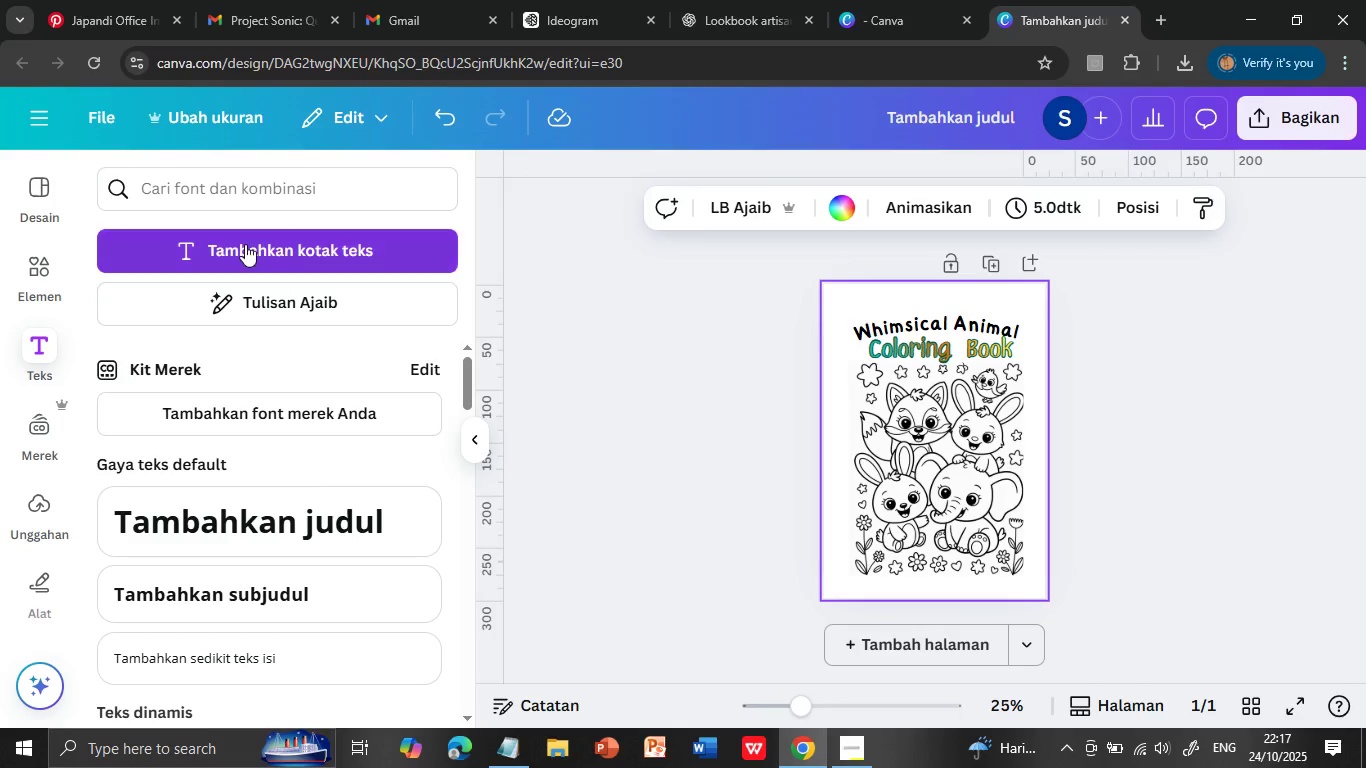 
left_click([43, 274])
 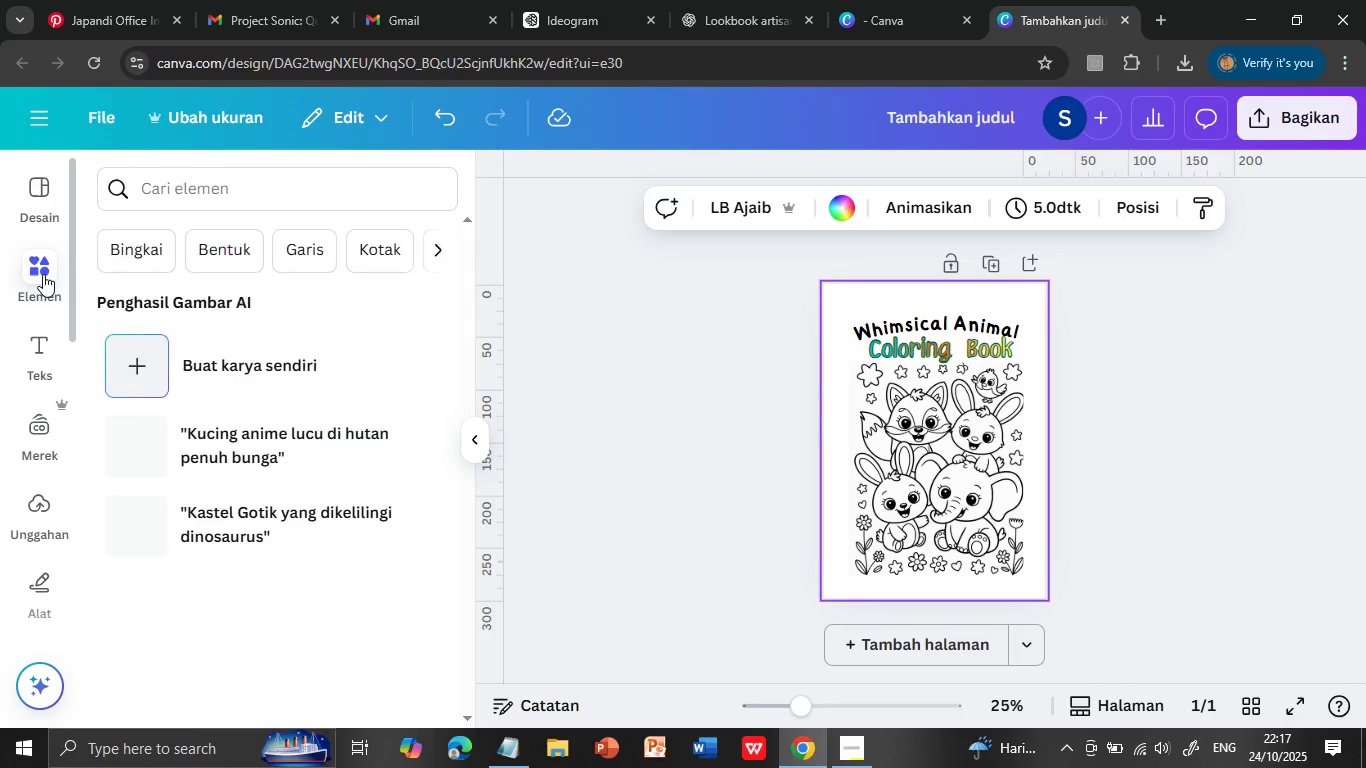 
mouse_move([254, 218])
 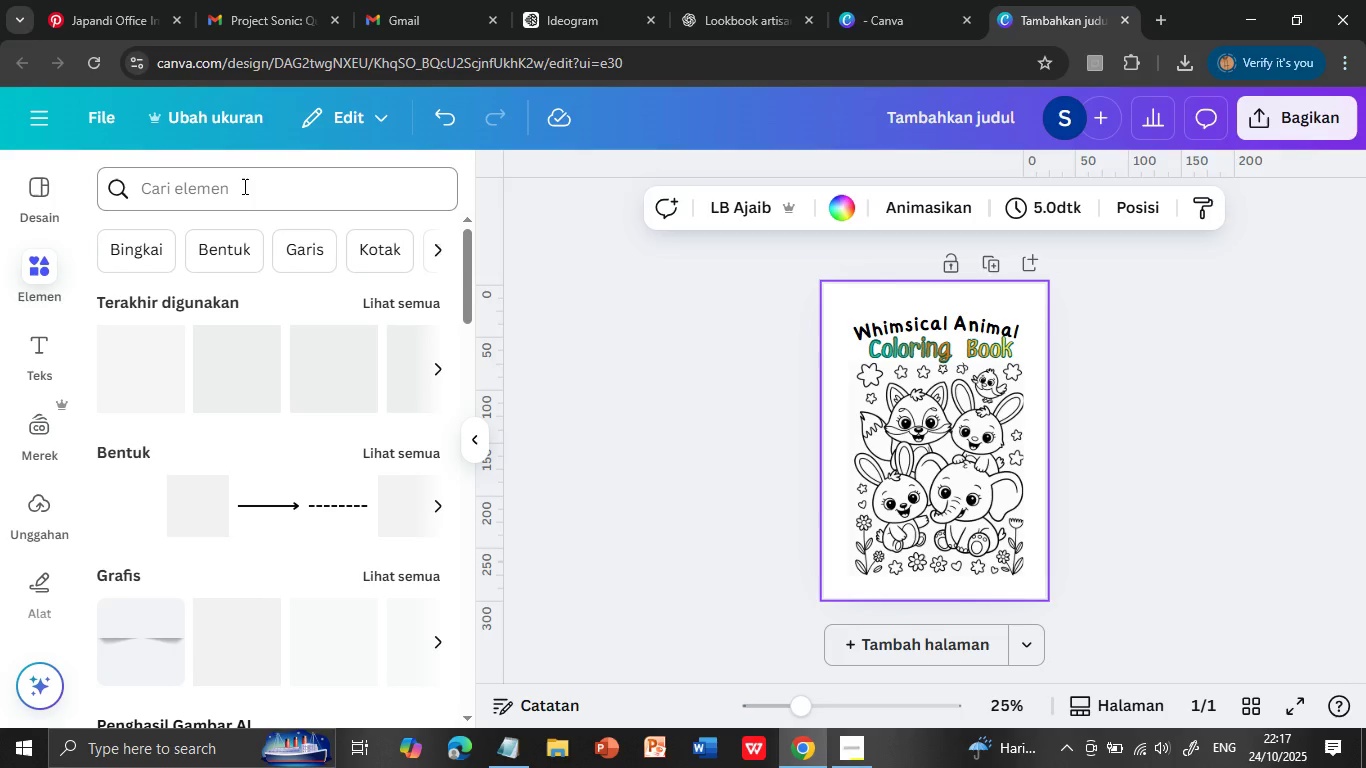 
left_click([243, 186])
 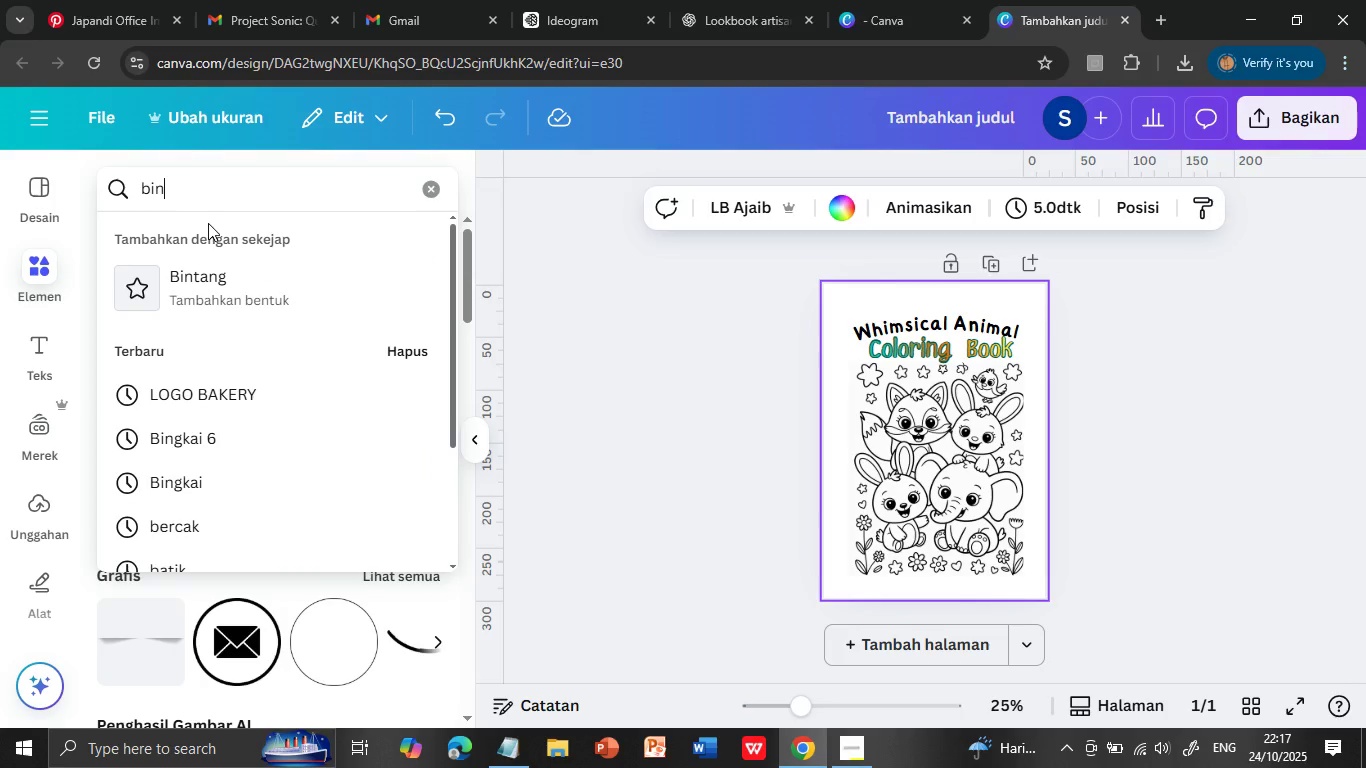 
hold_key(key=B, duration=0.31)
 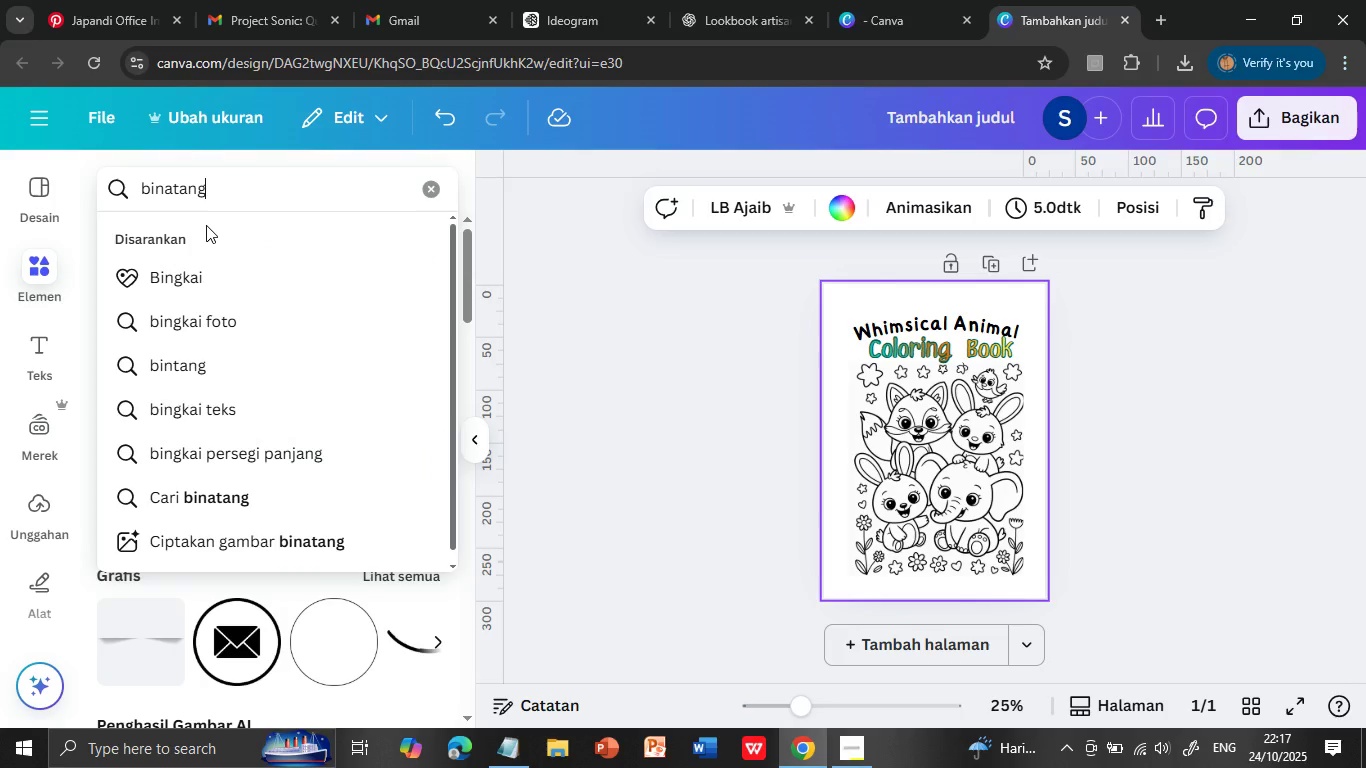 
type(ntag )
key(Backspace)
key(Backspace)
key(Backspace)
key(Backspace)
key(Backspace)
key(Backspace)
key(Backspace)
key(Backspace)
 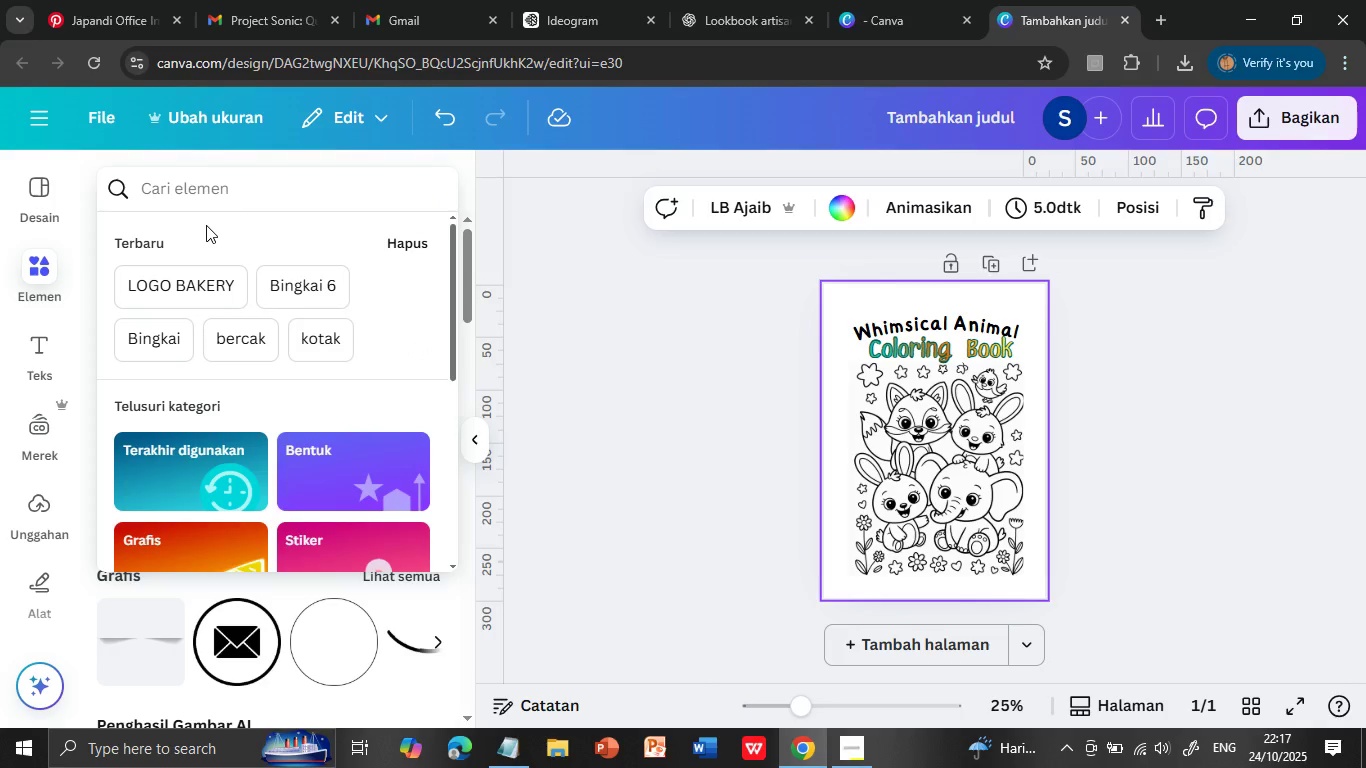 
hold_key(key=Backspace, duration=0.83)
 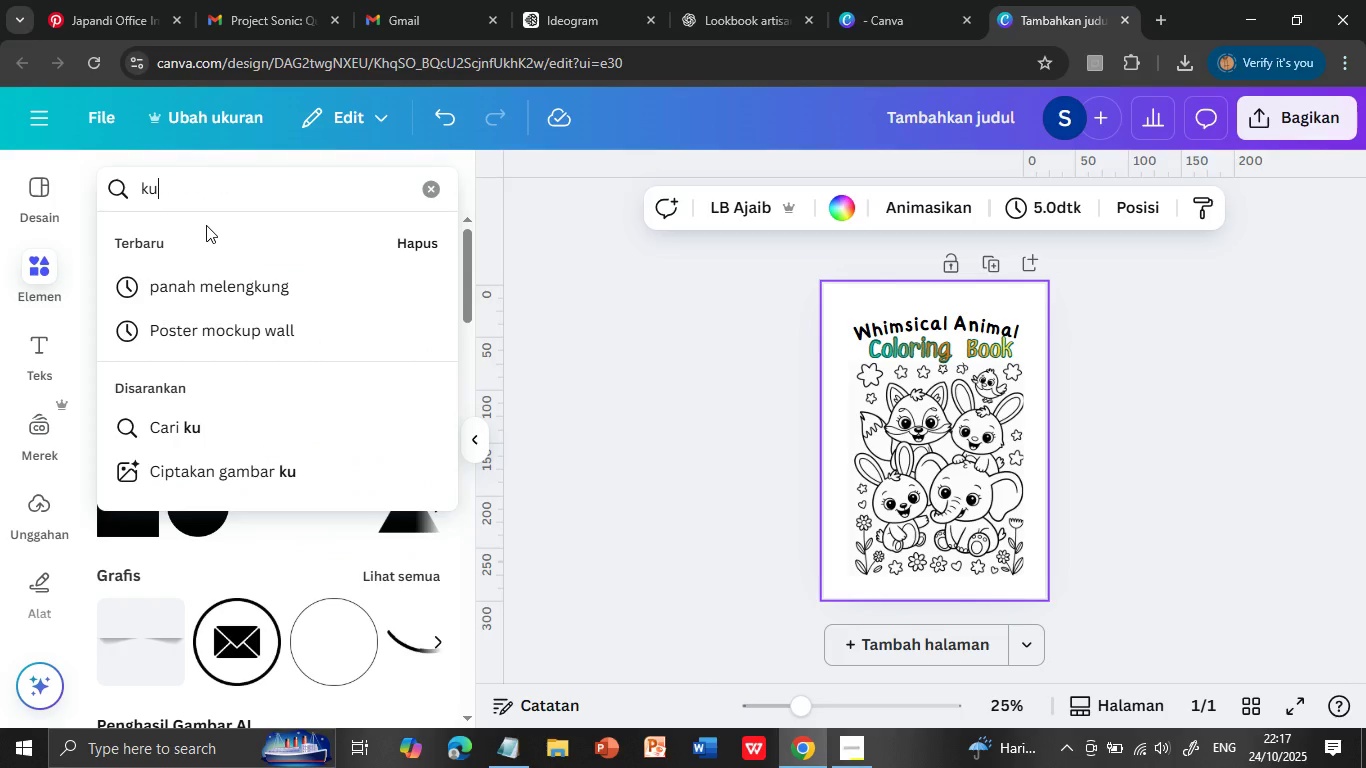 
hold_key(key=Backspace, duration=3.82)
 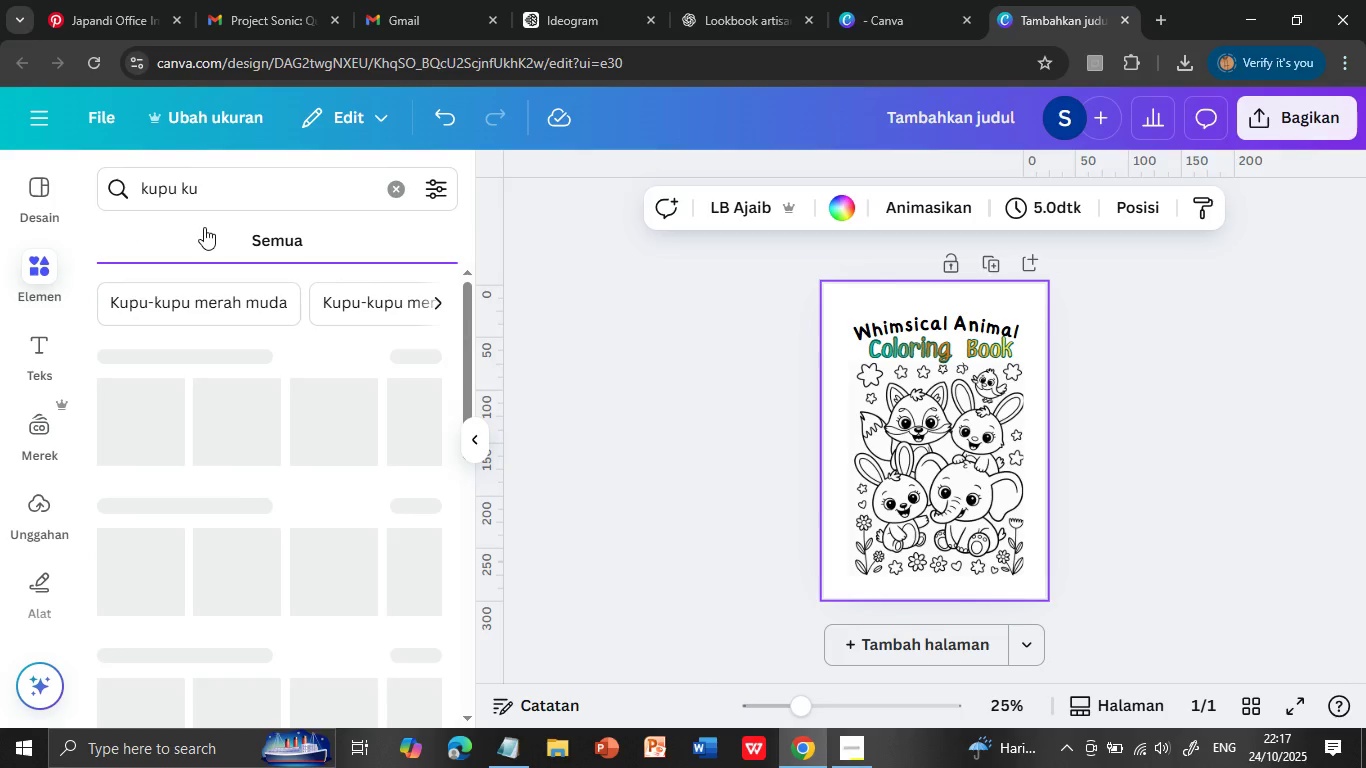 
key(P)
 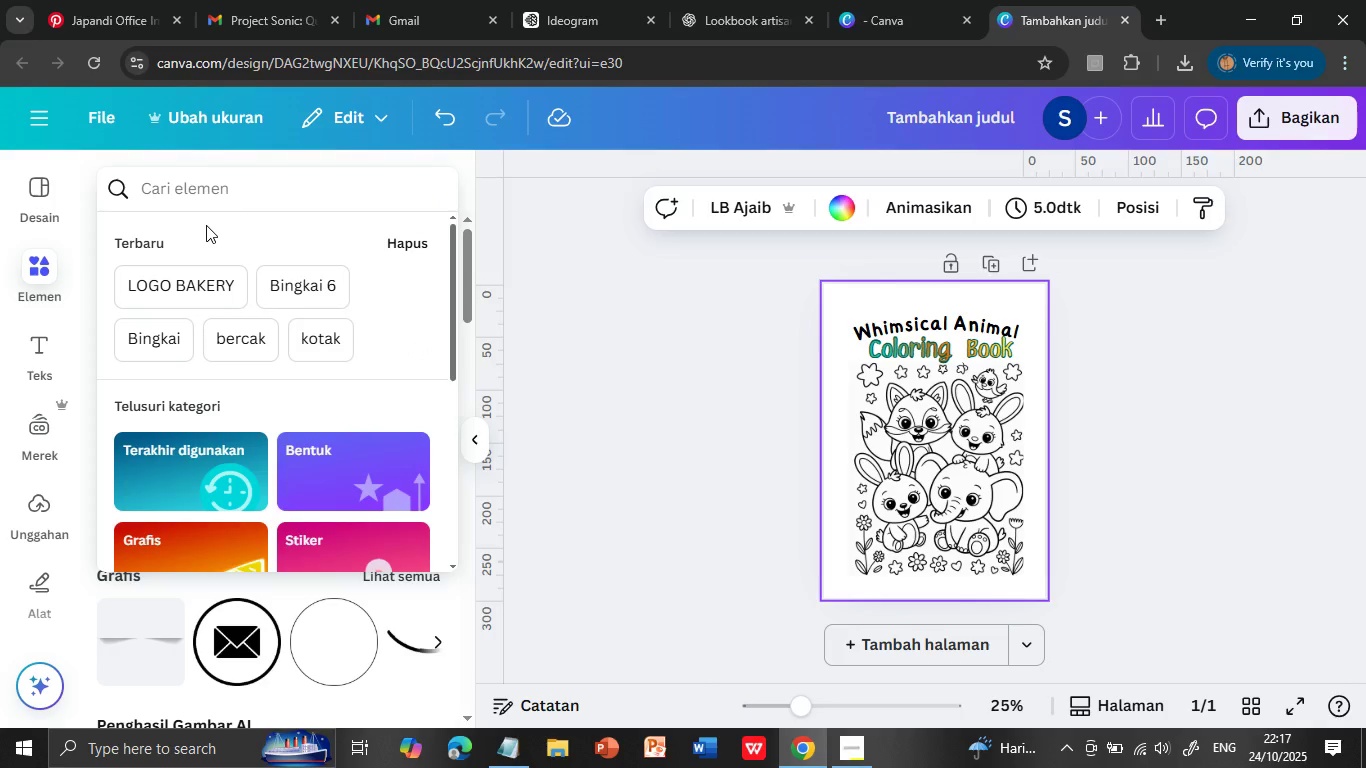 
type(kuup ku)
 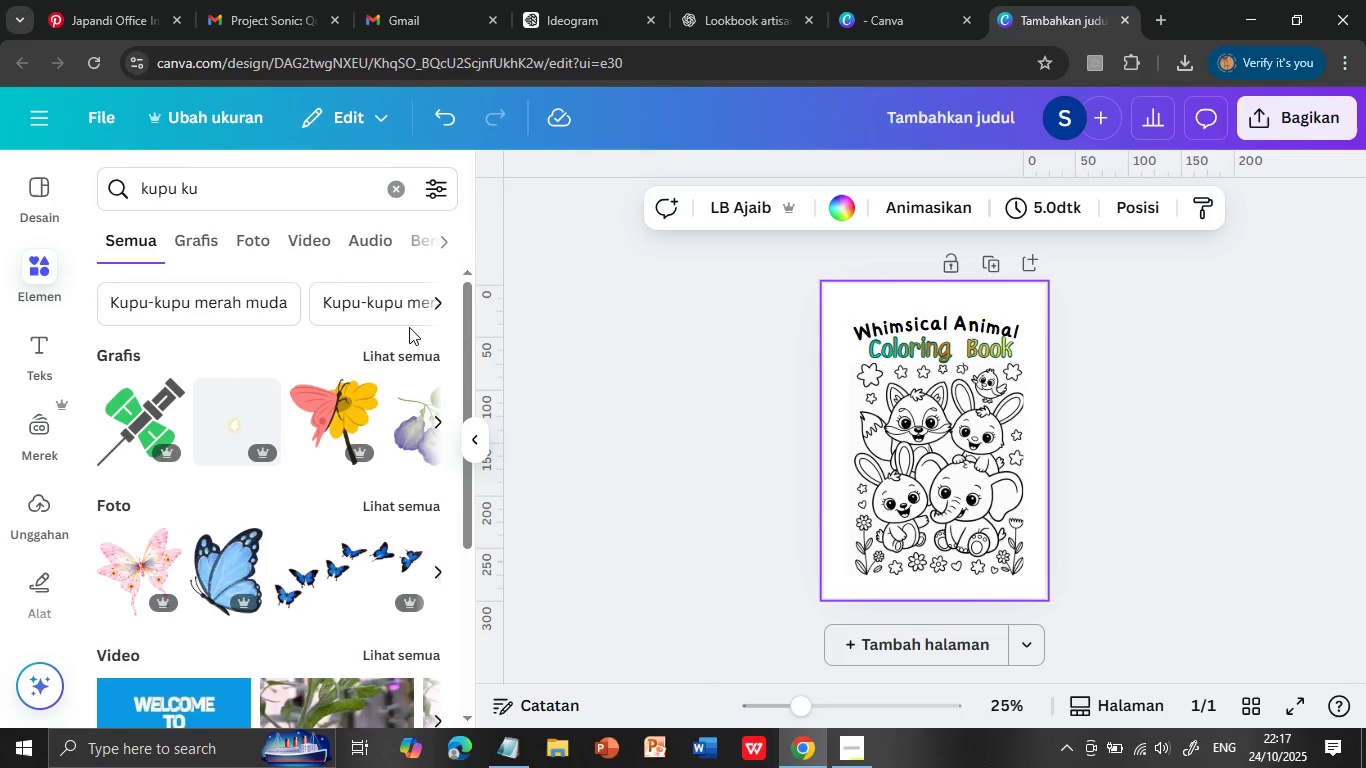 
wait(7.97)
 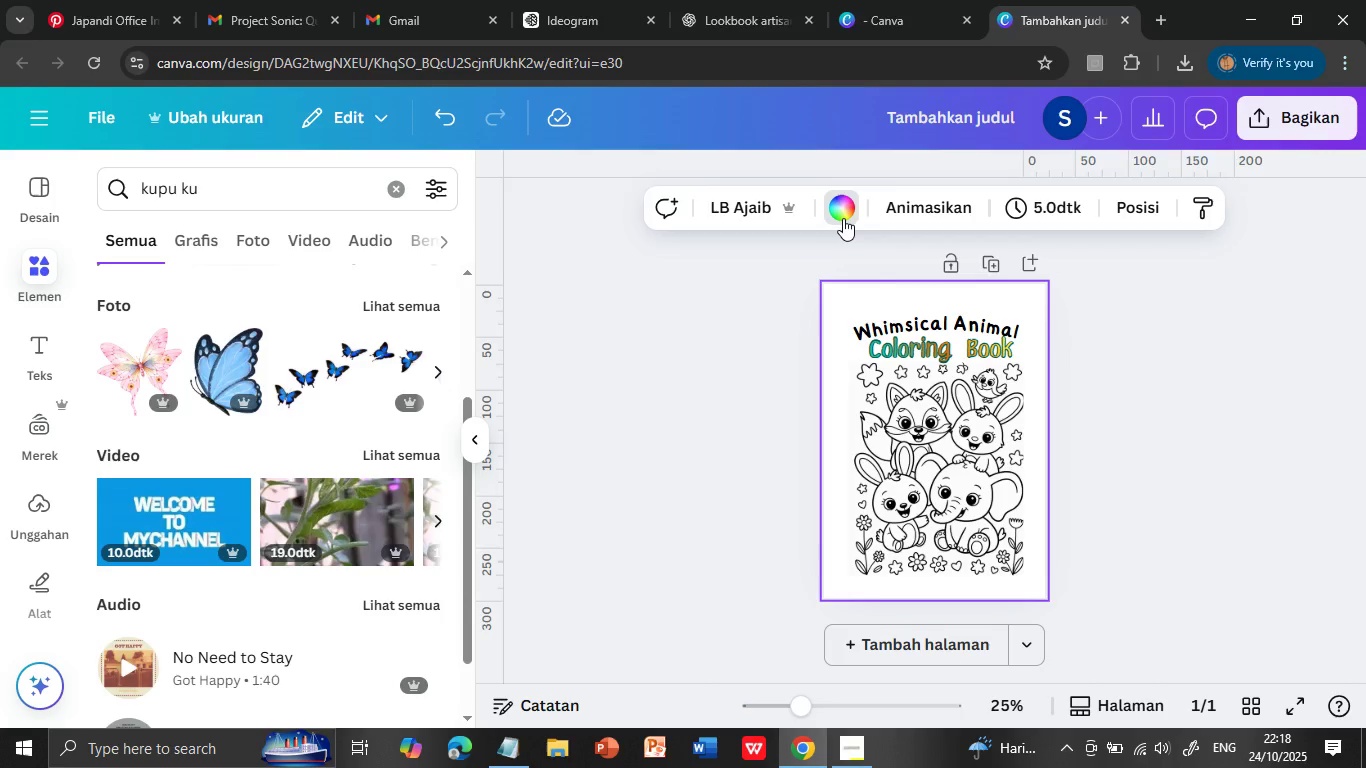 
scroll: coordinate [363, 516], scroll_direction: down, amount: 2.0
 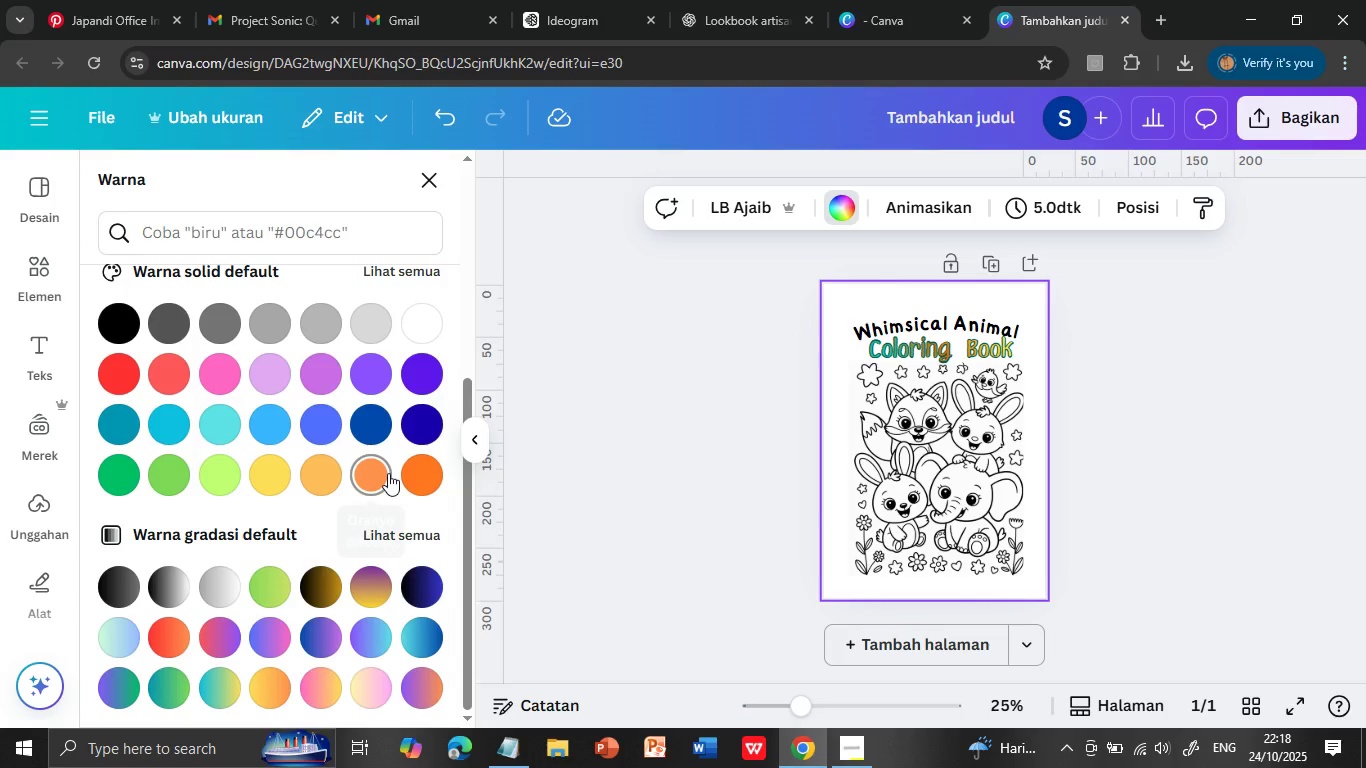 
left_click([1116, 438])
 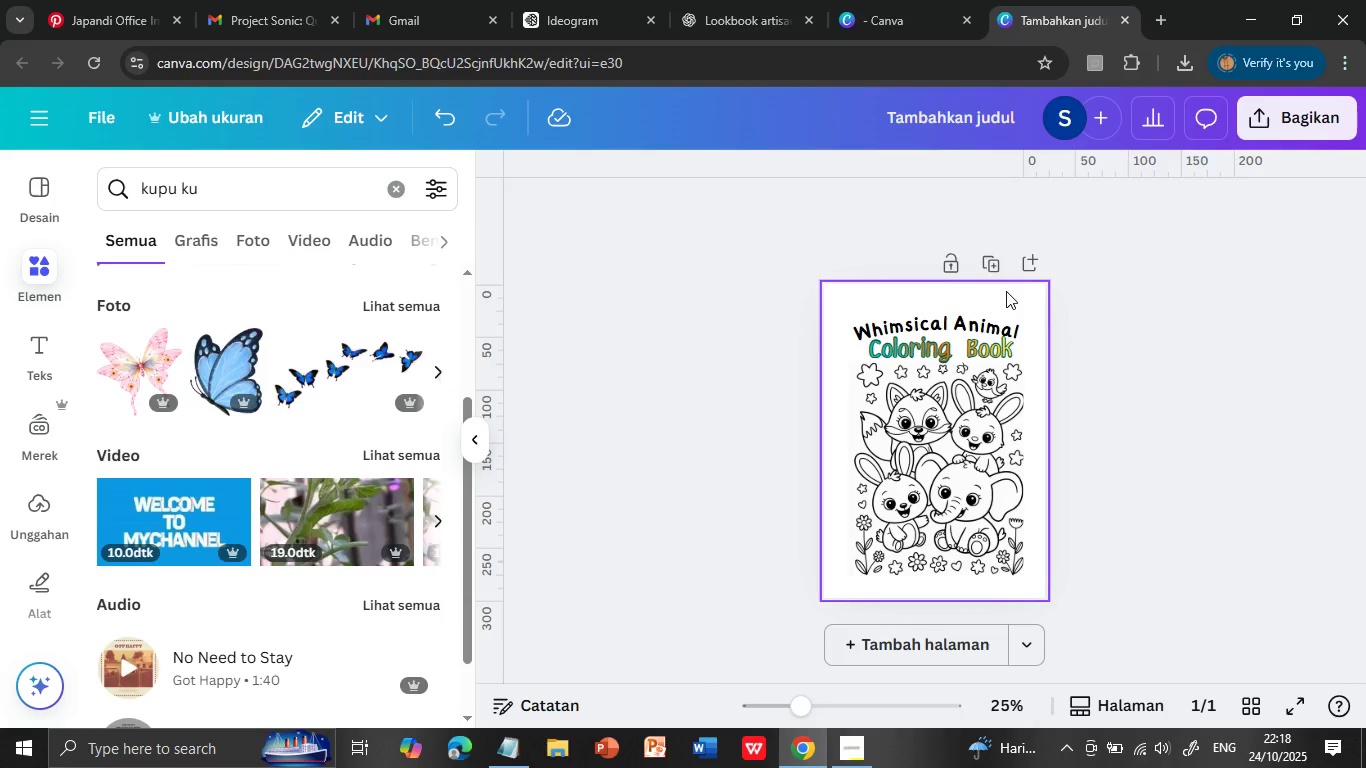 
left_click([1006, 291])
 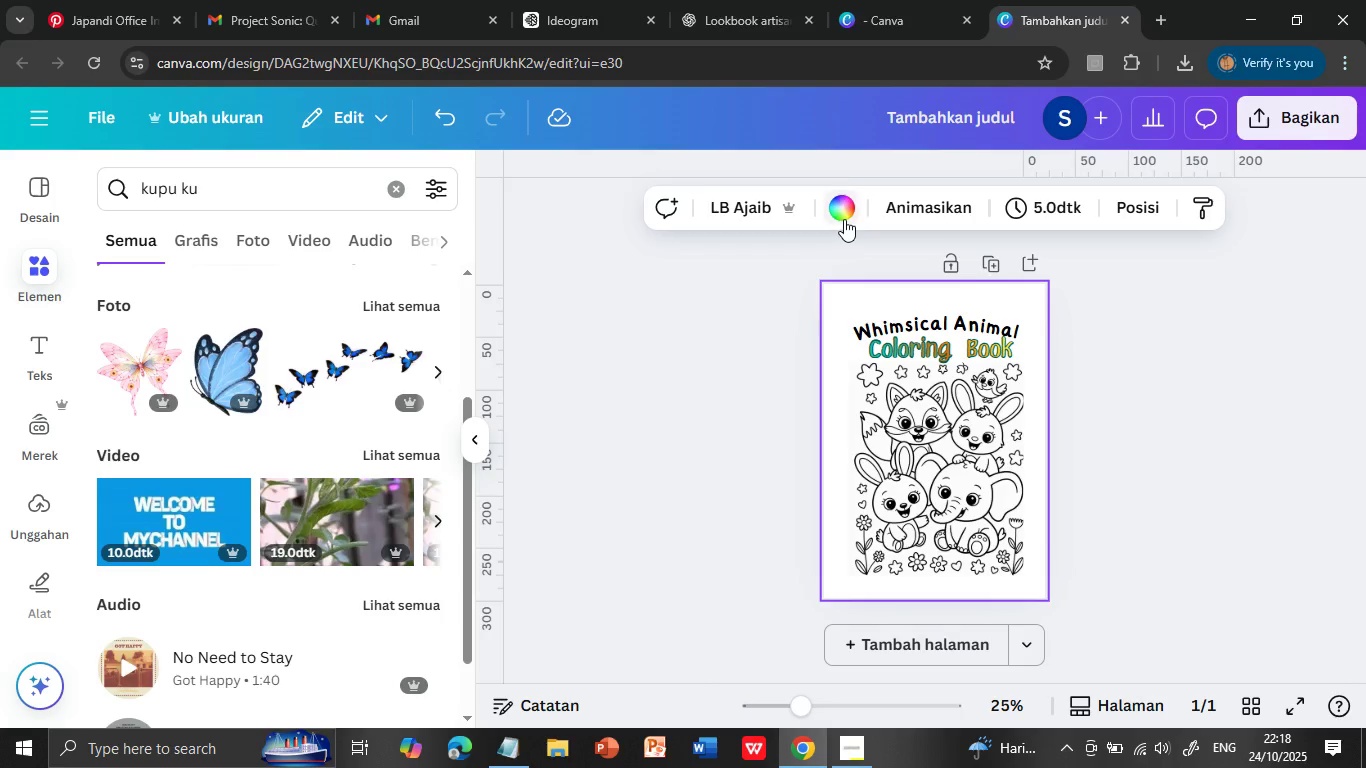 
left_click([844, 219])
 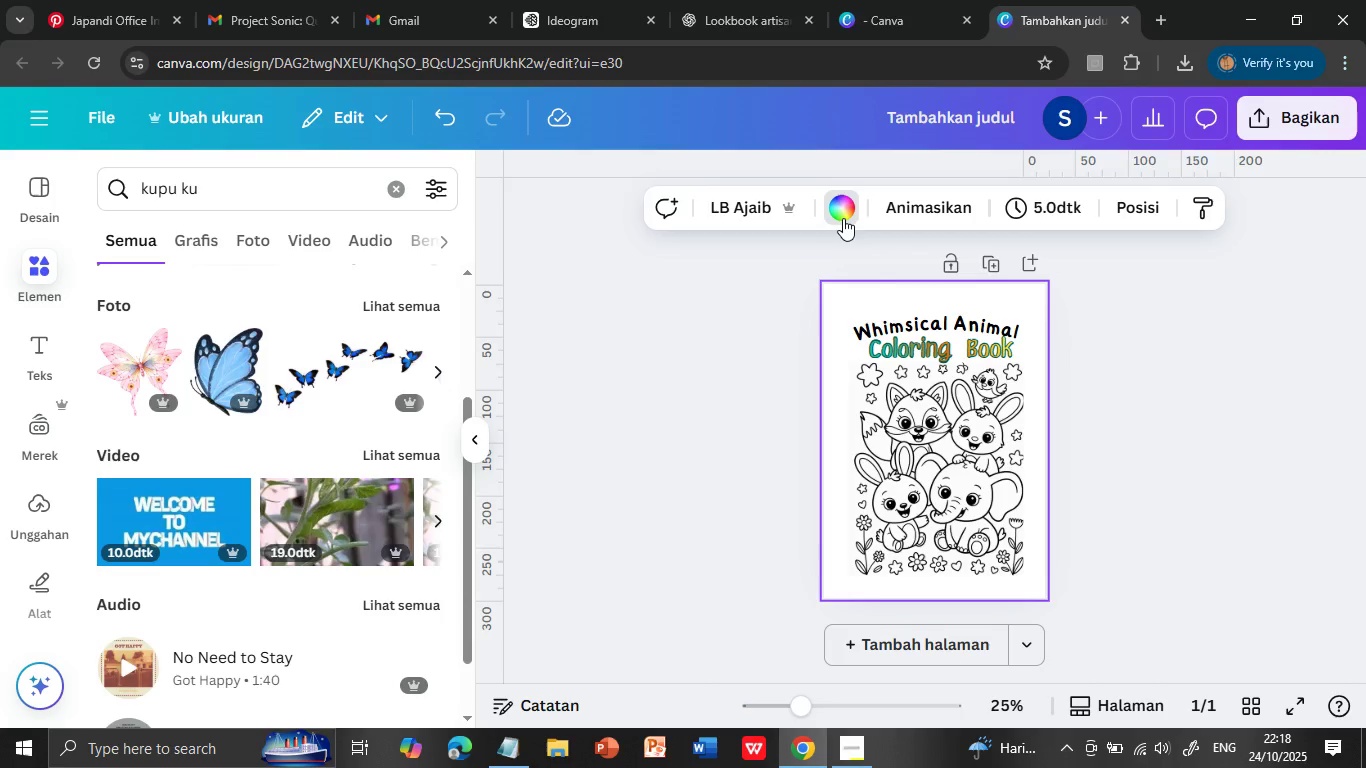 
scroll: coordinate [360, 516], scroll_direction: down, amount: 7.0
 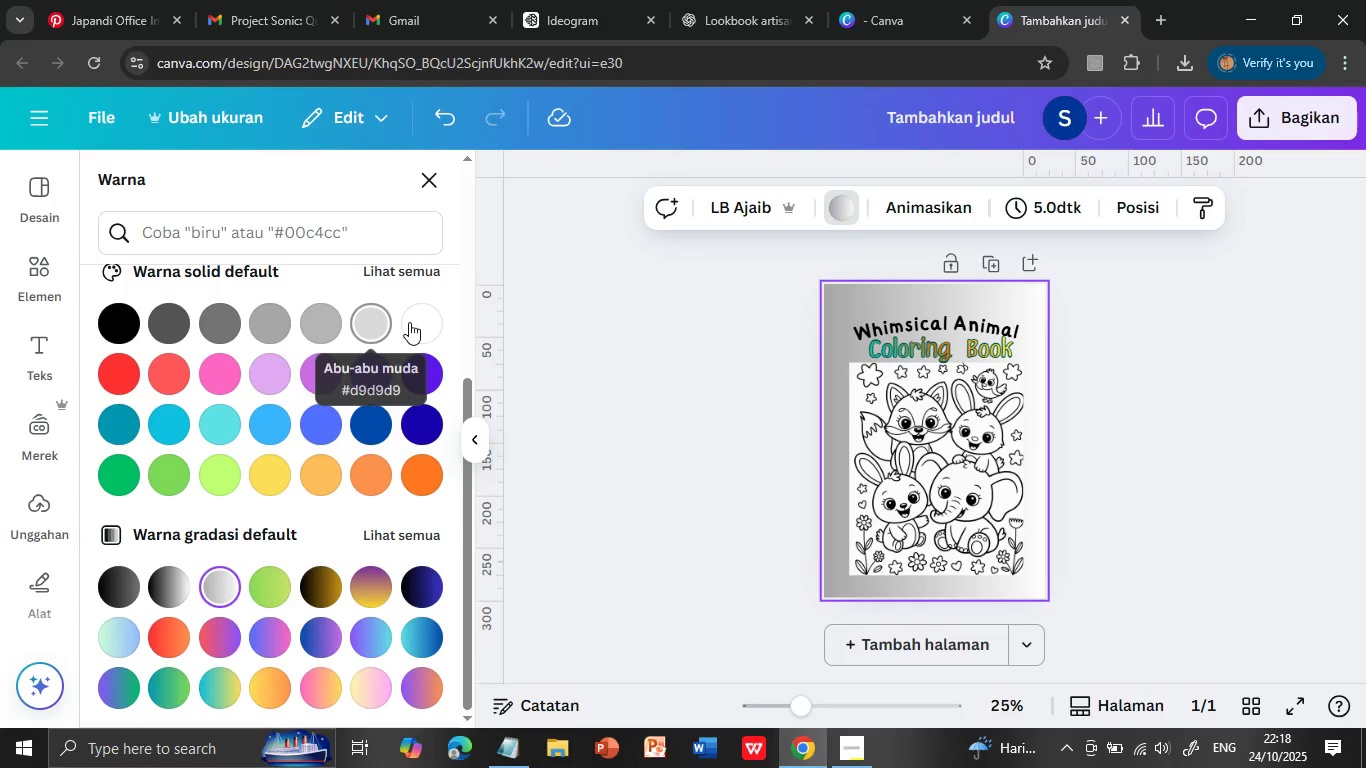 
left_click([224, 592])
 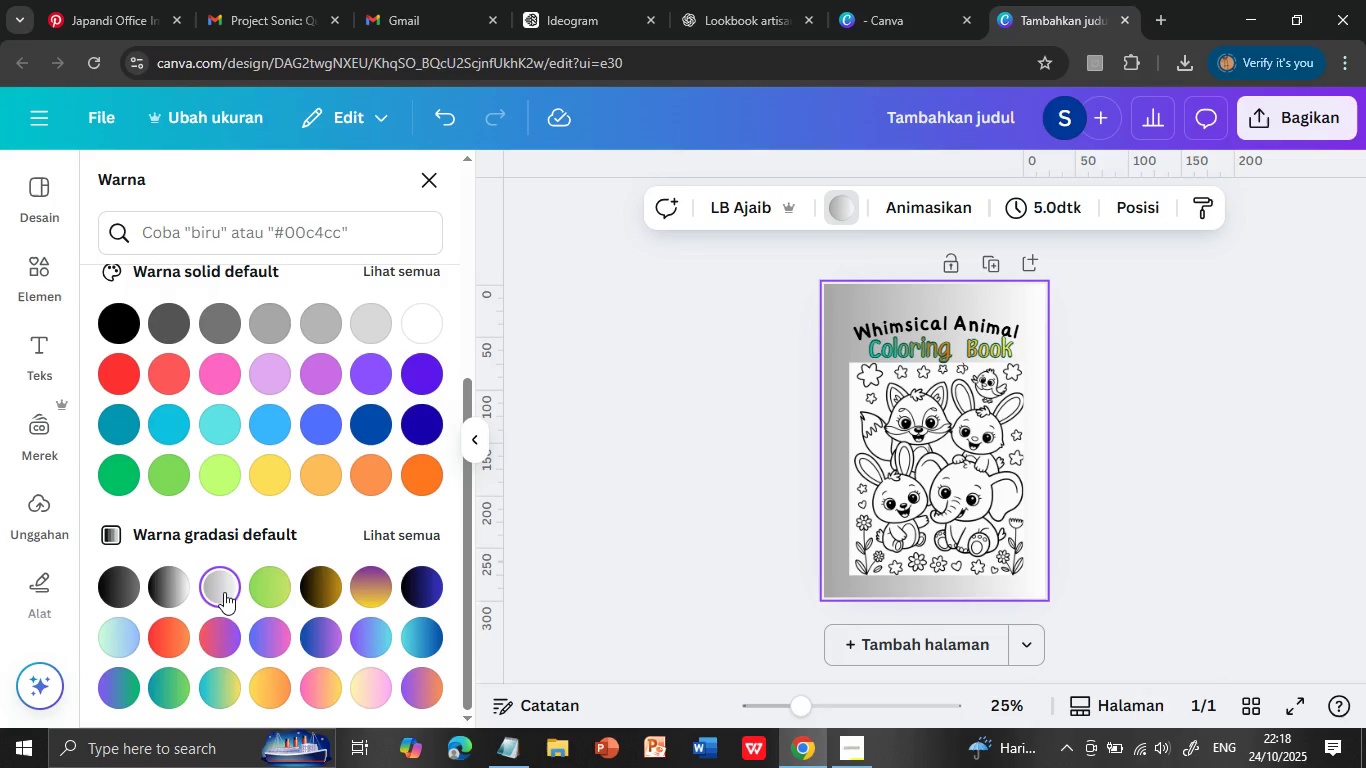 
wait(7.26)
 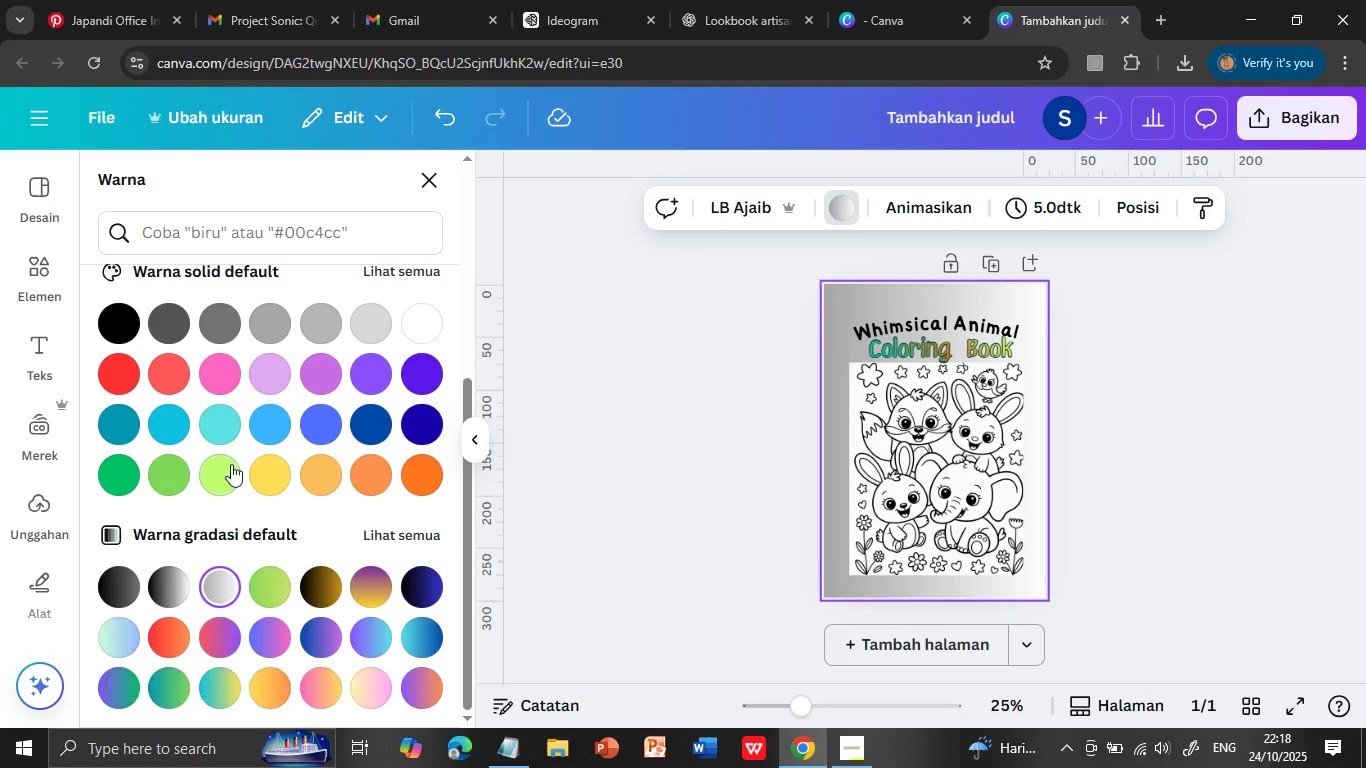 
left_click([365, 323])
 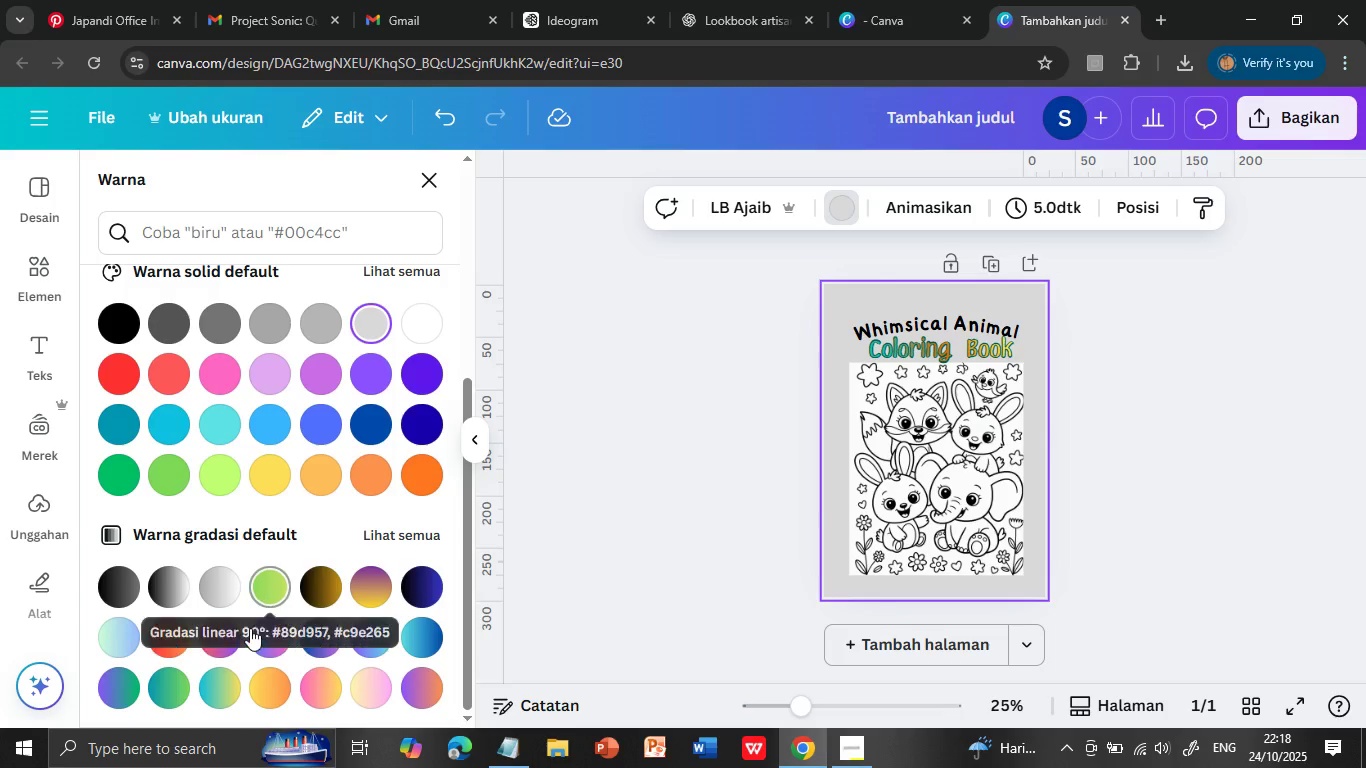 
wait(6.6)
 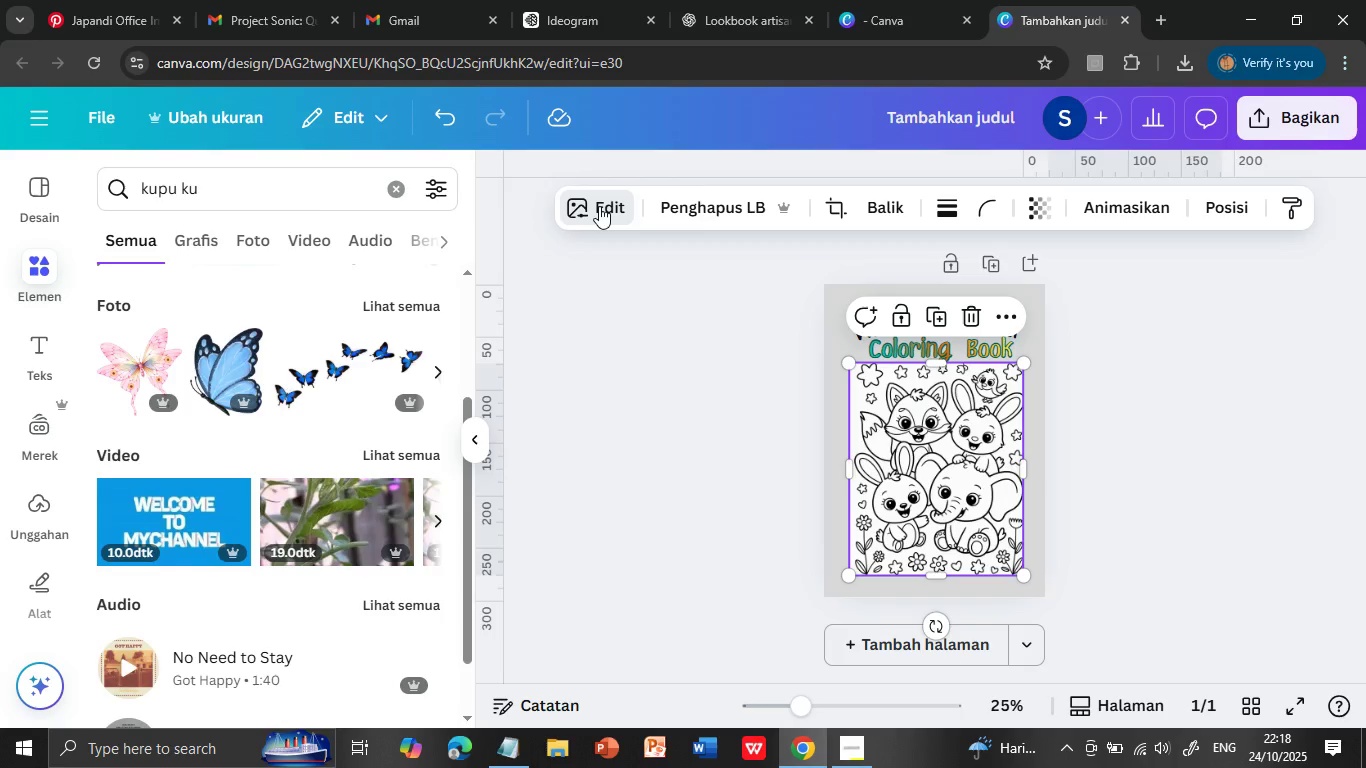 
scroll: coordinate [441, 619], scroll_direction: down, amount: 2.0
 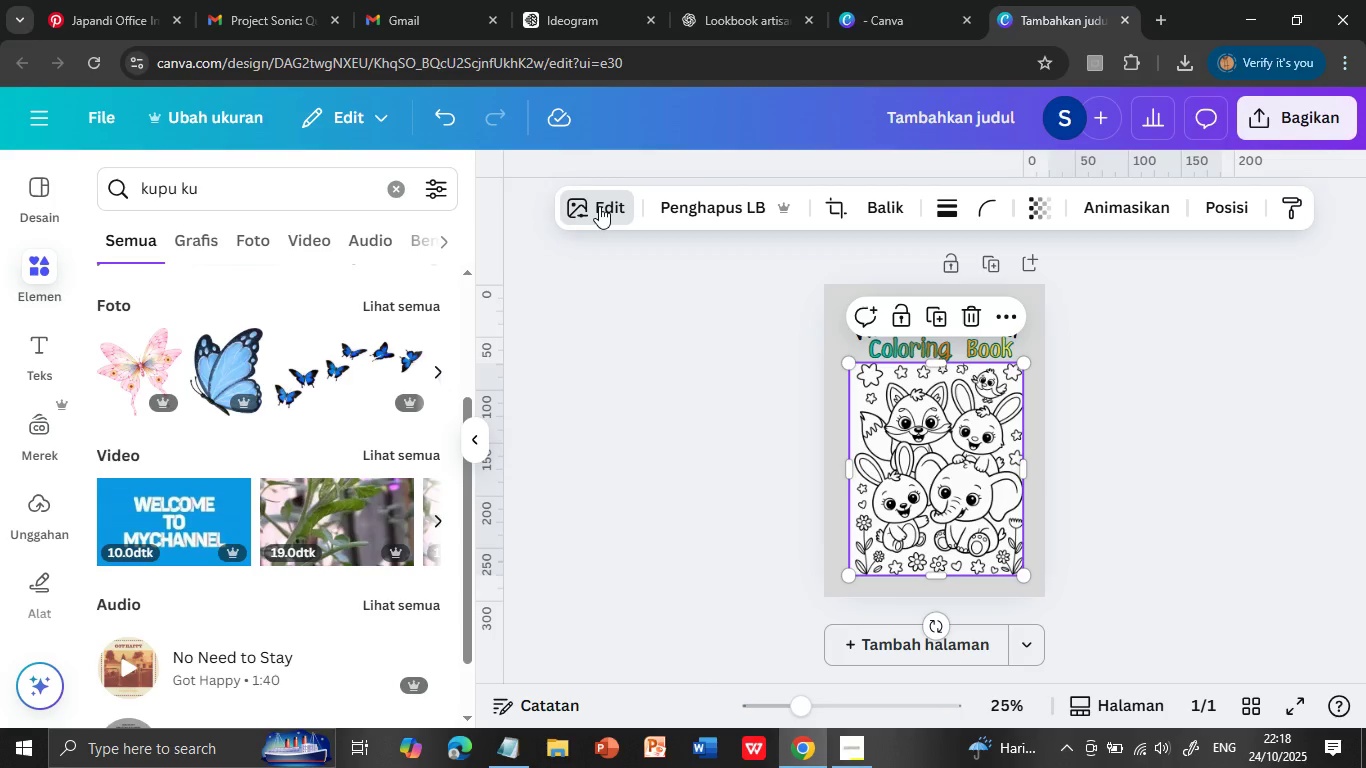 
left_click([997, 452])
 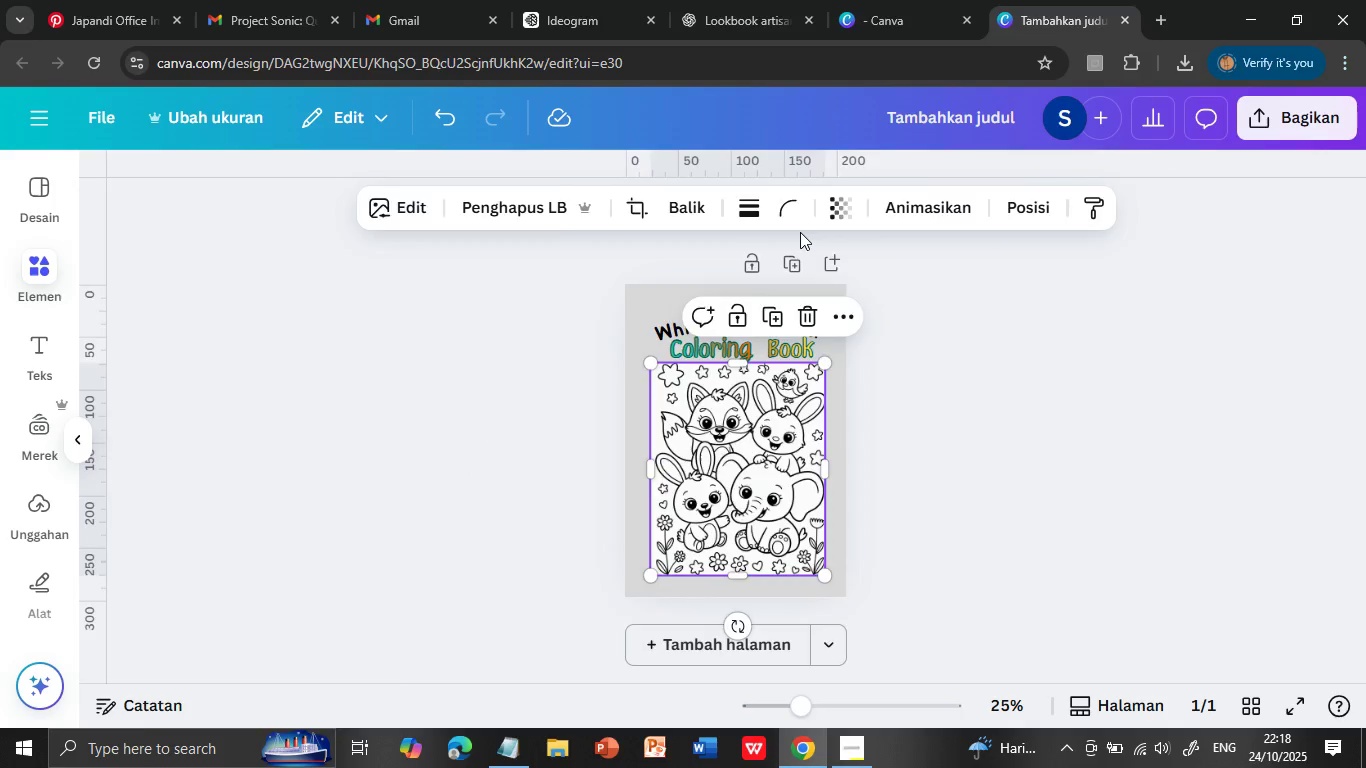 
left_click([599, 206])
 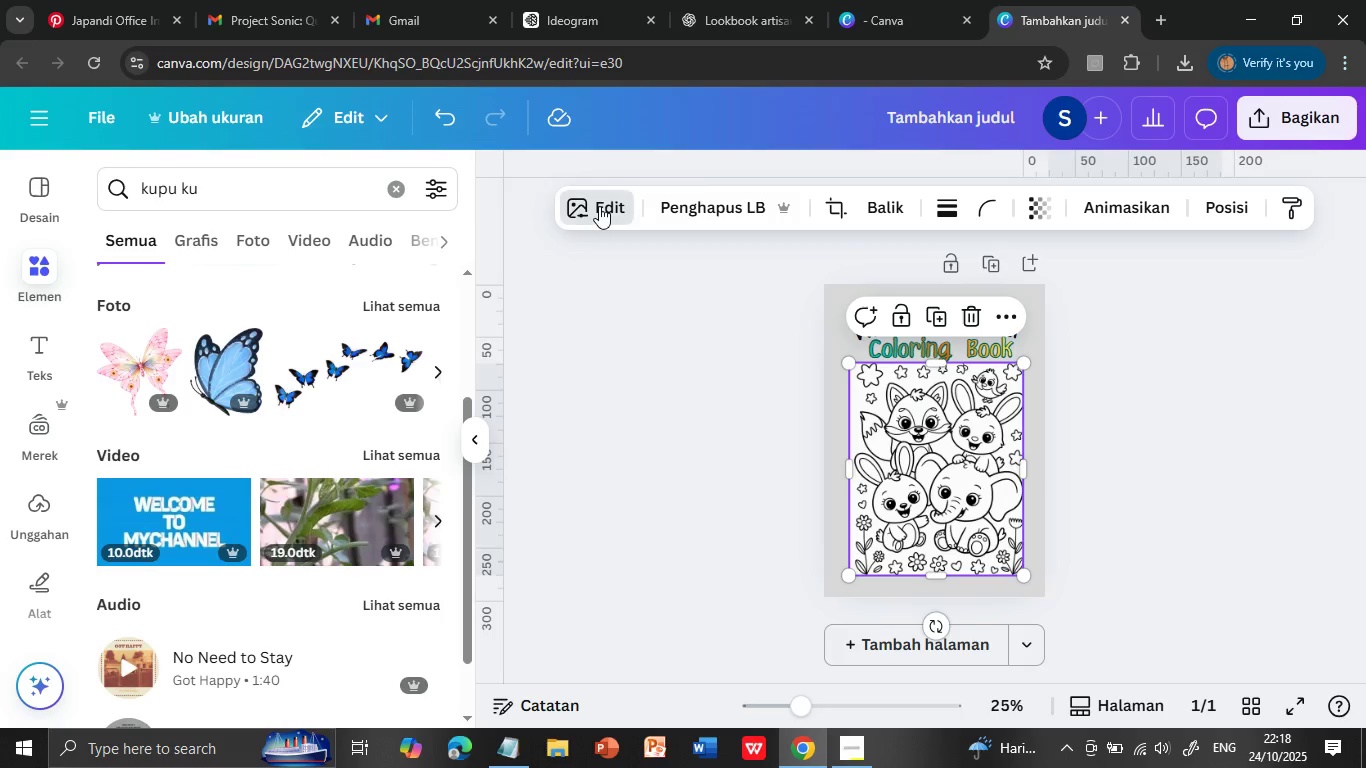 
wait(19.01)
 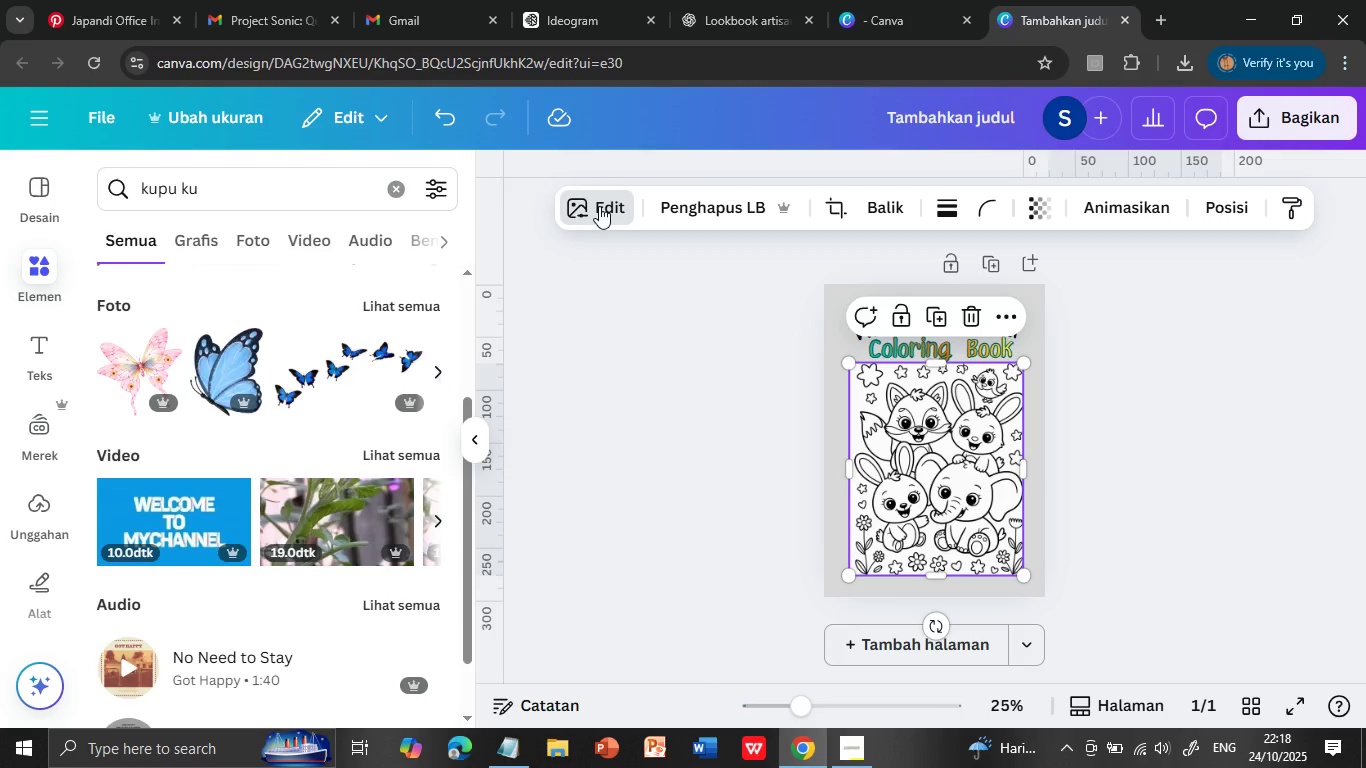 
left_click([254, 478])
 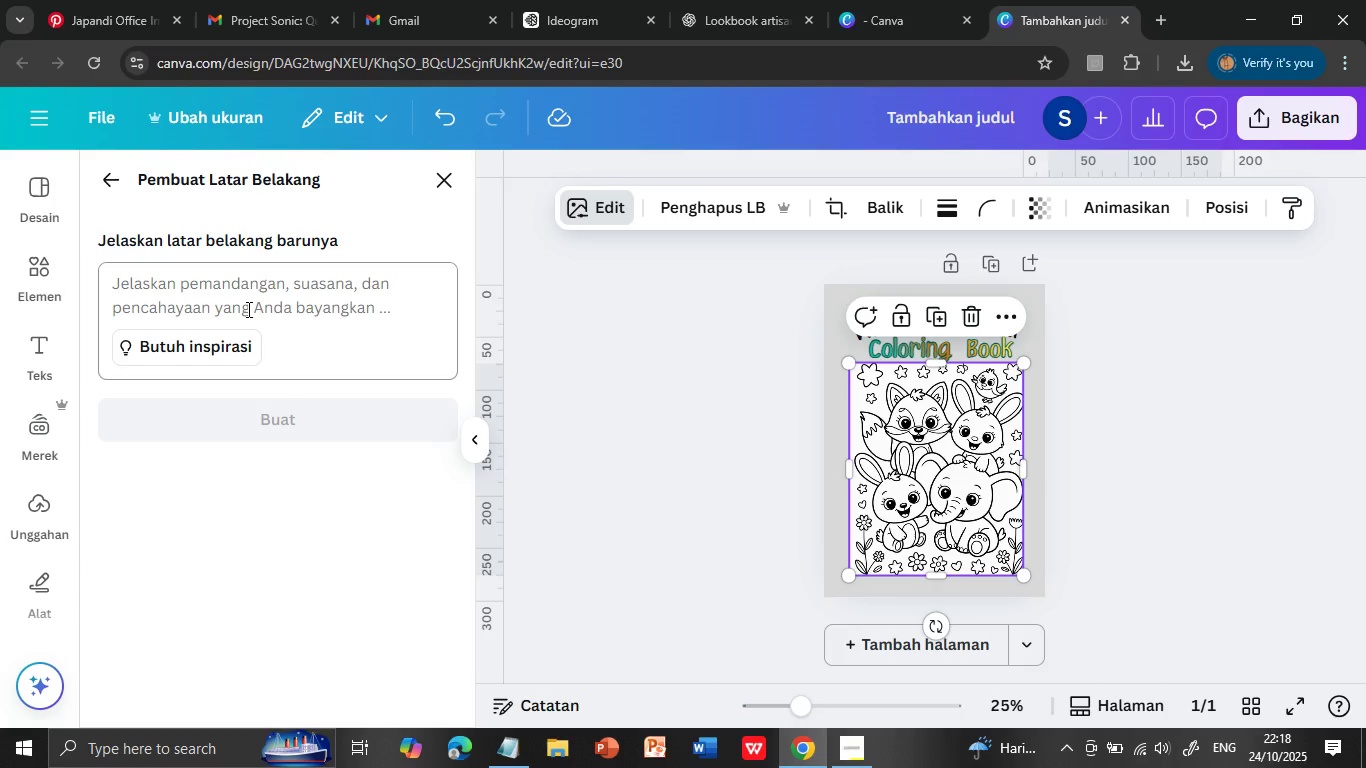 
wait(5.06)
 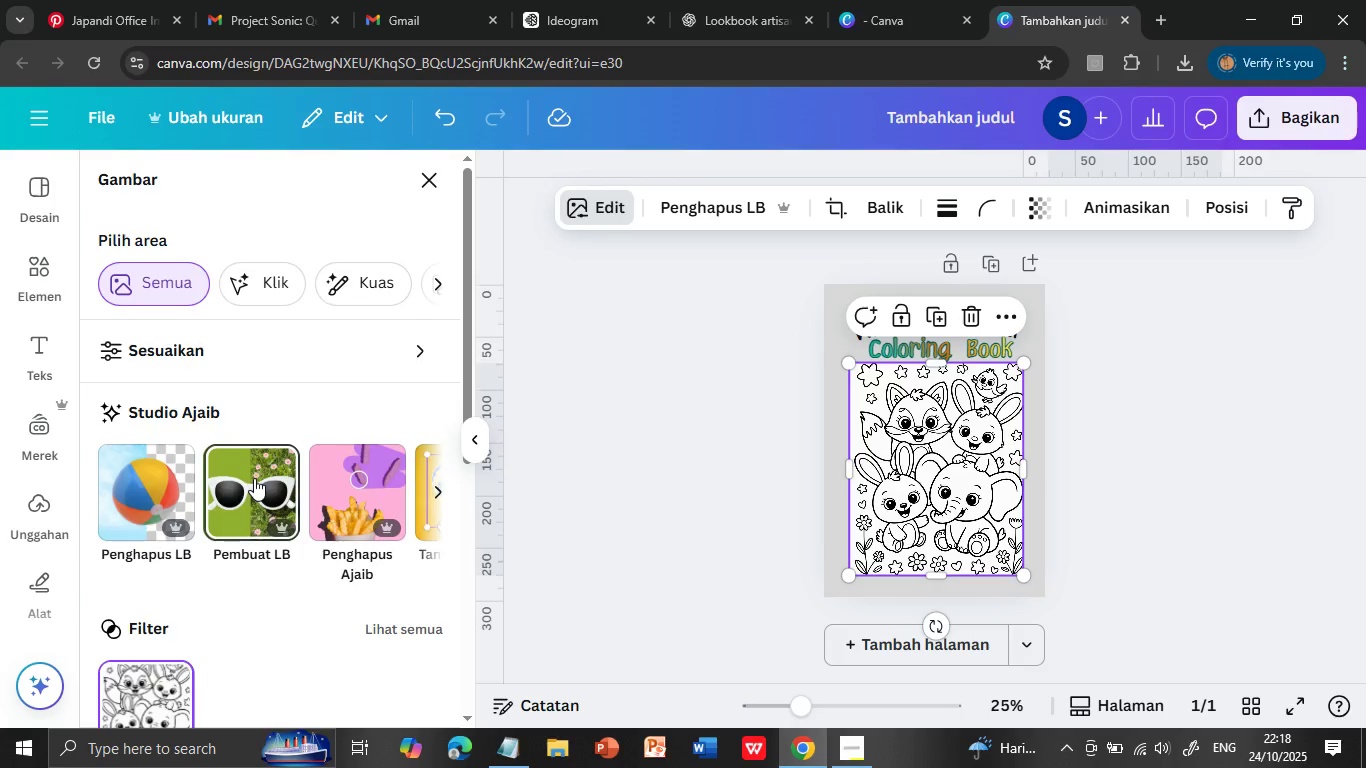 
left_click([247, 306])
 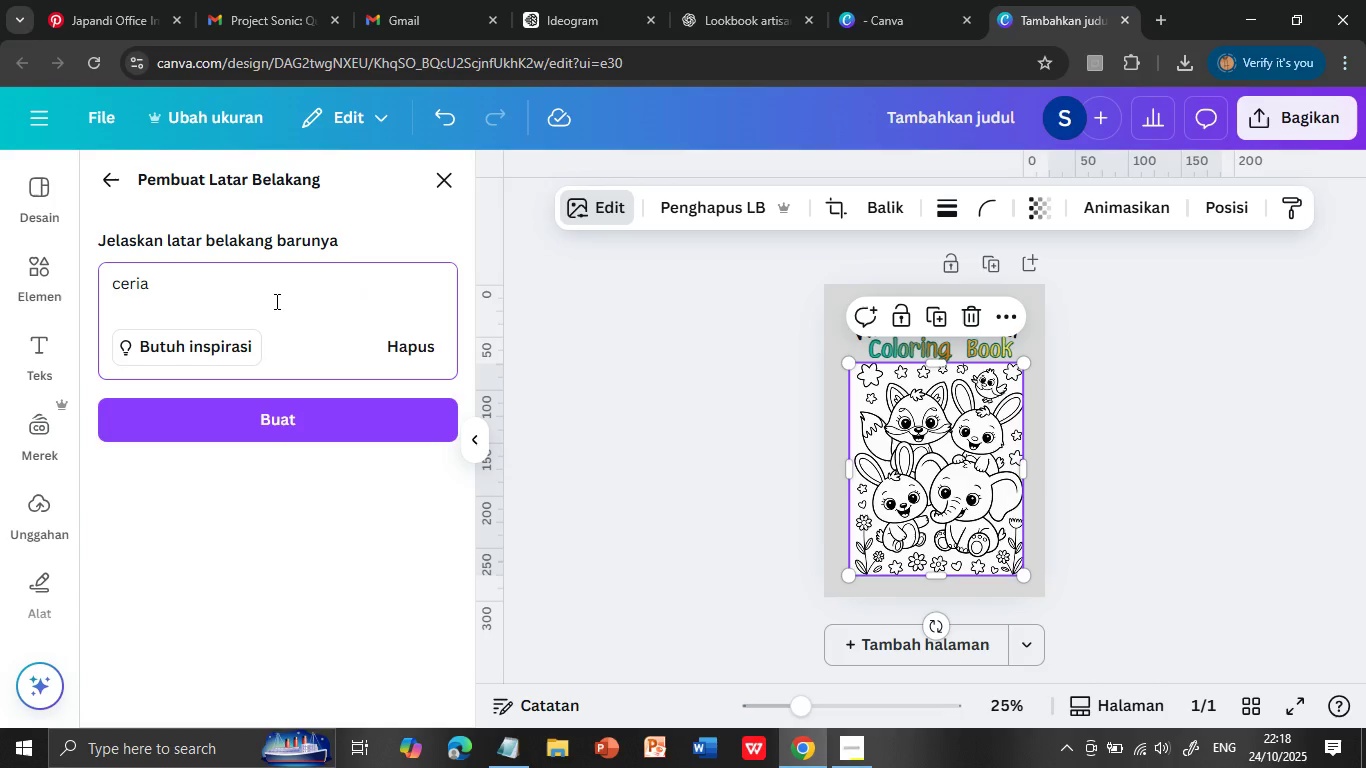 
type(ceia)
 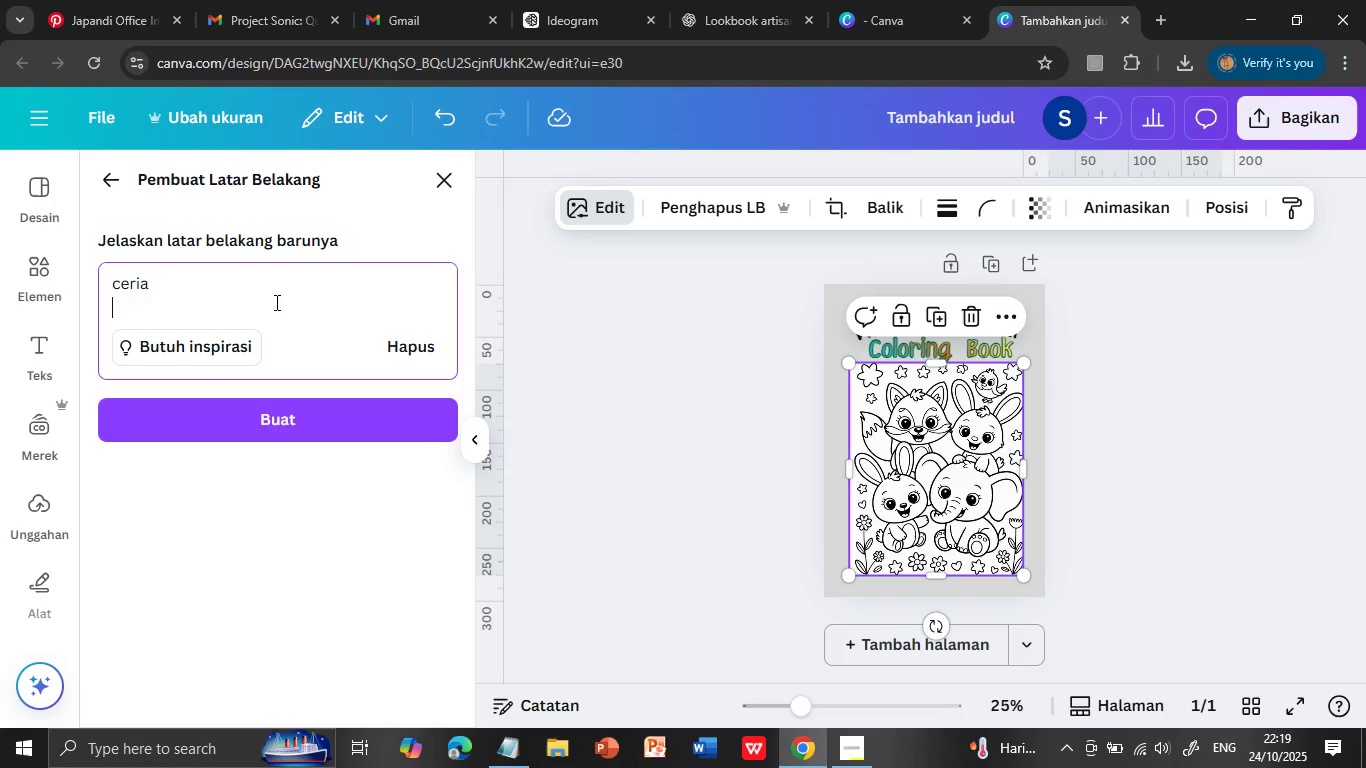 
hold_key(key=Enter, duration=0.43)
 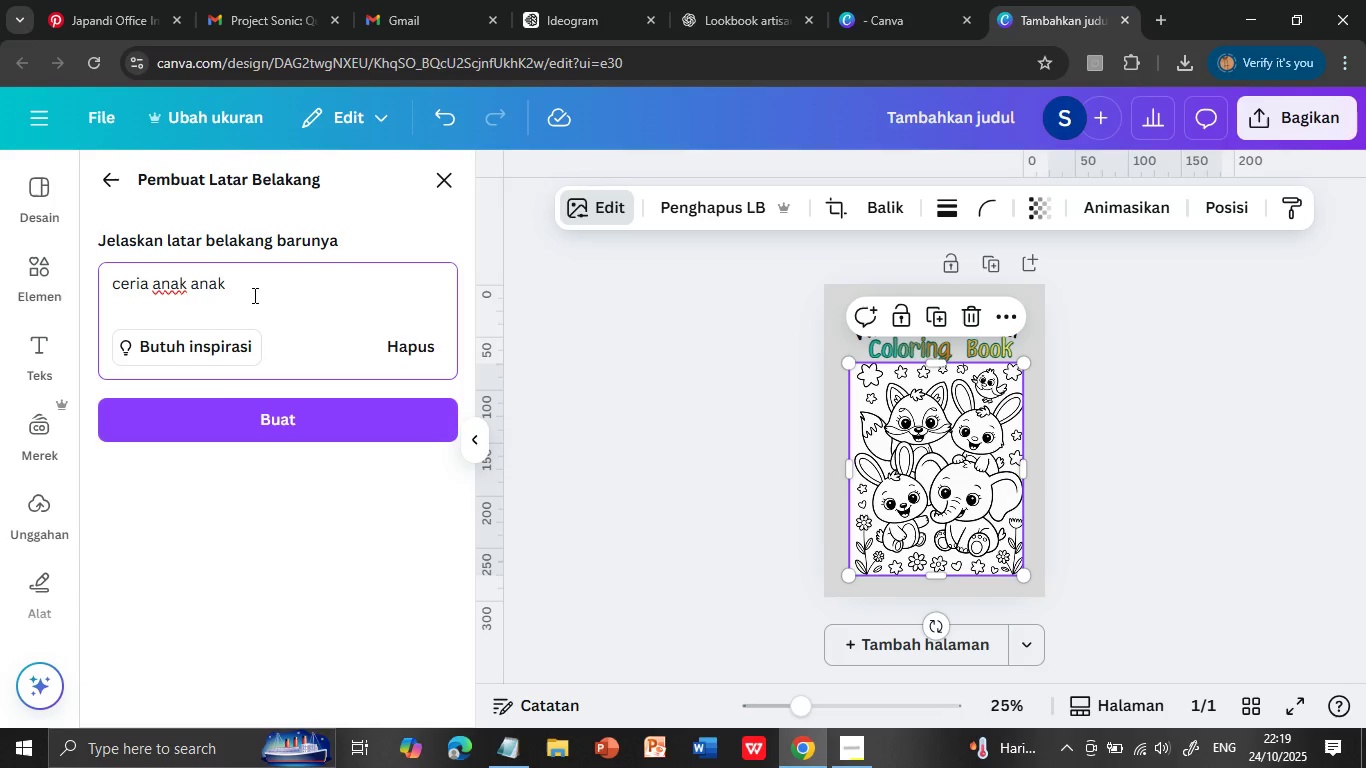 
left_click([275, 297])
 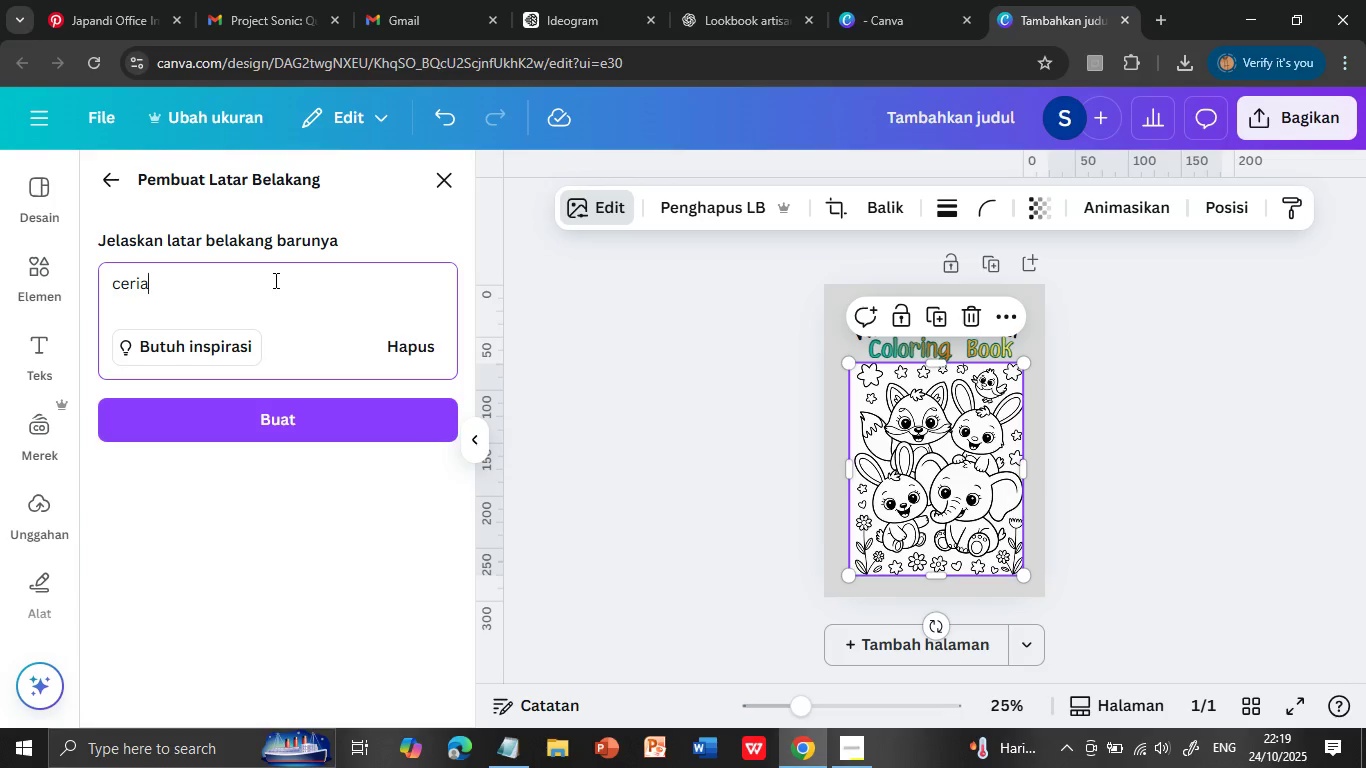 
left_click([274, 280])
 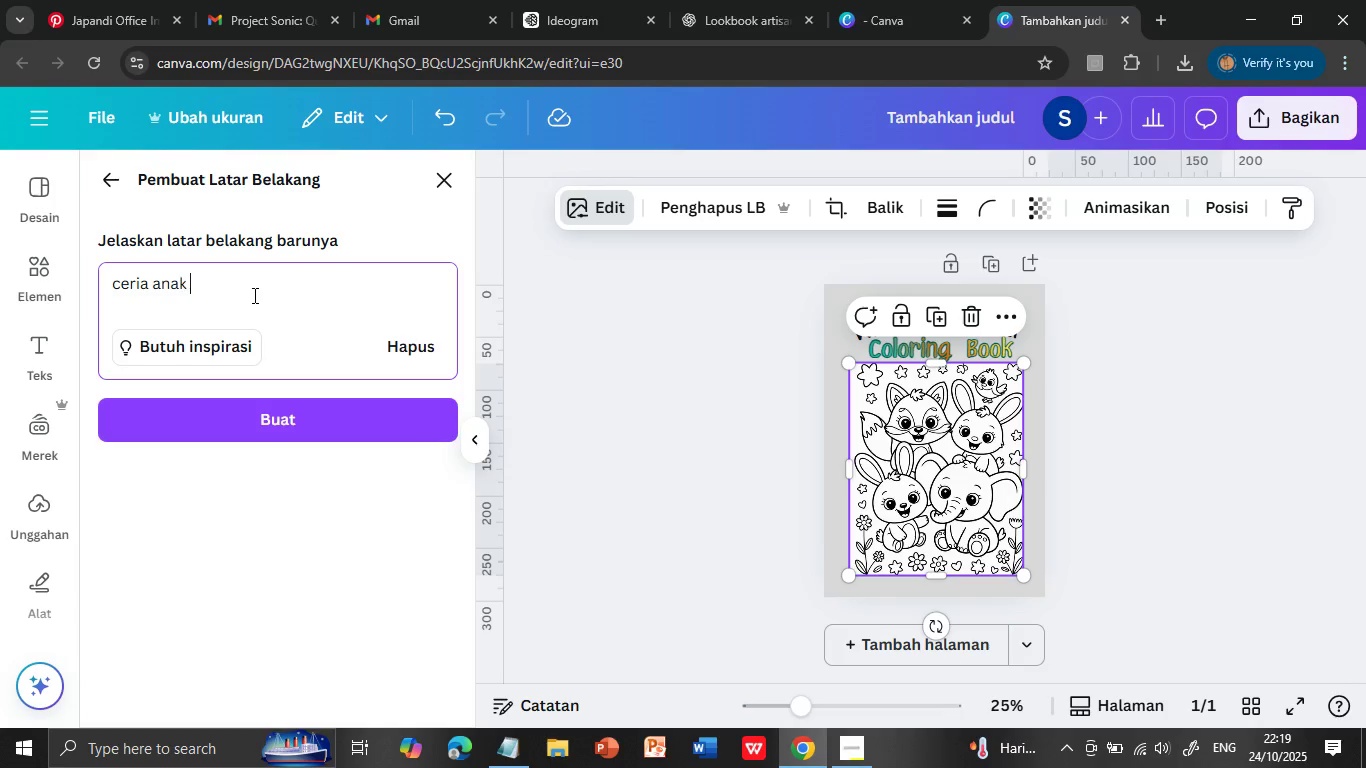 
type( anak anak)
 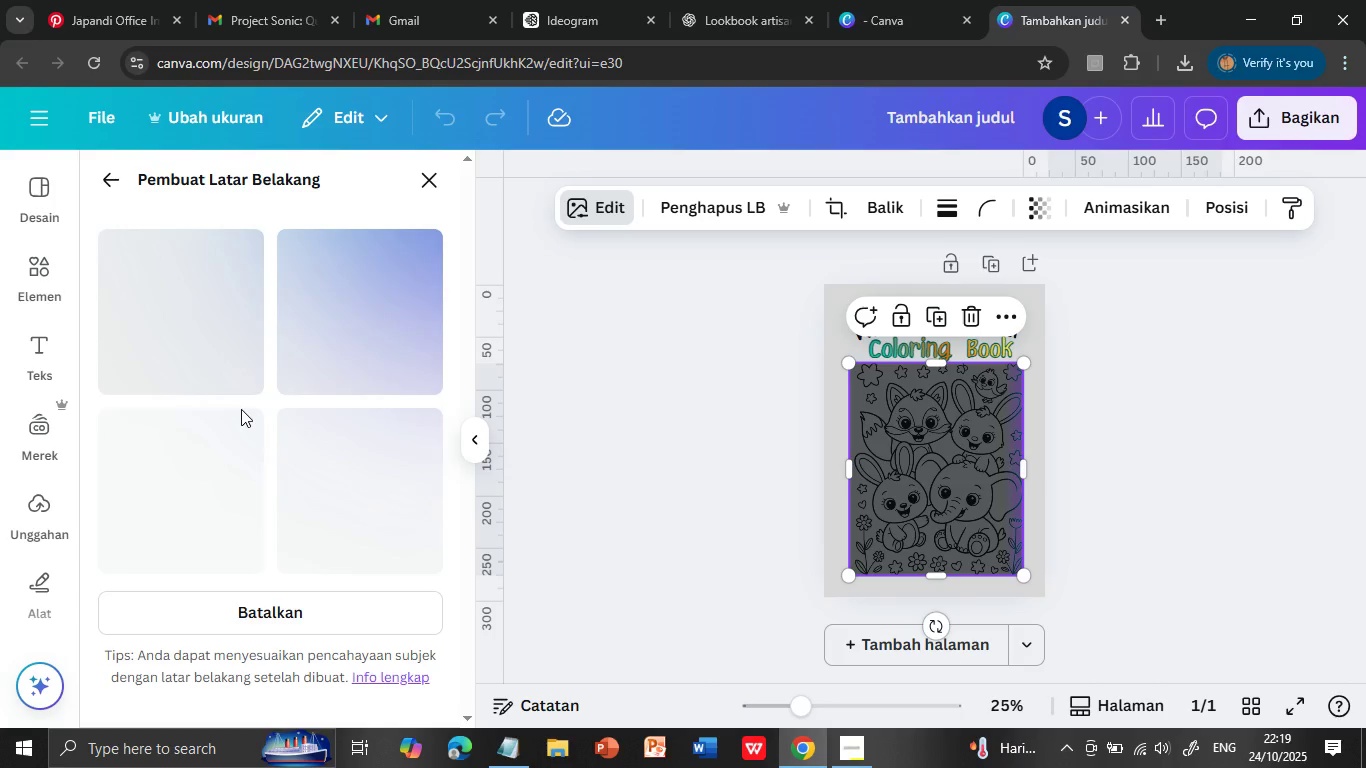 
left_click([220, 415])
 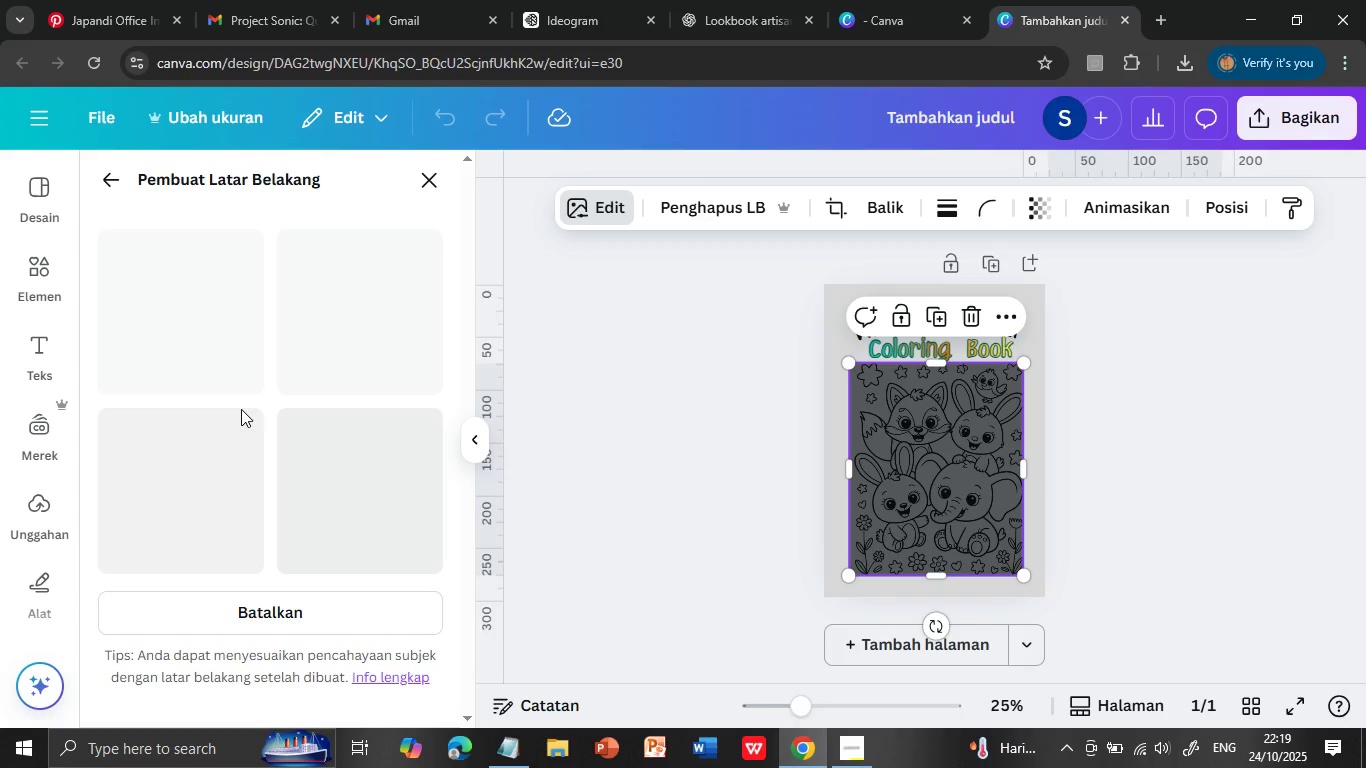 
wait(33.19)
 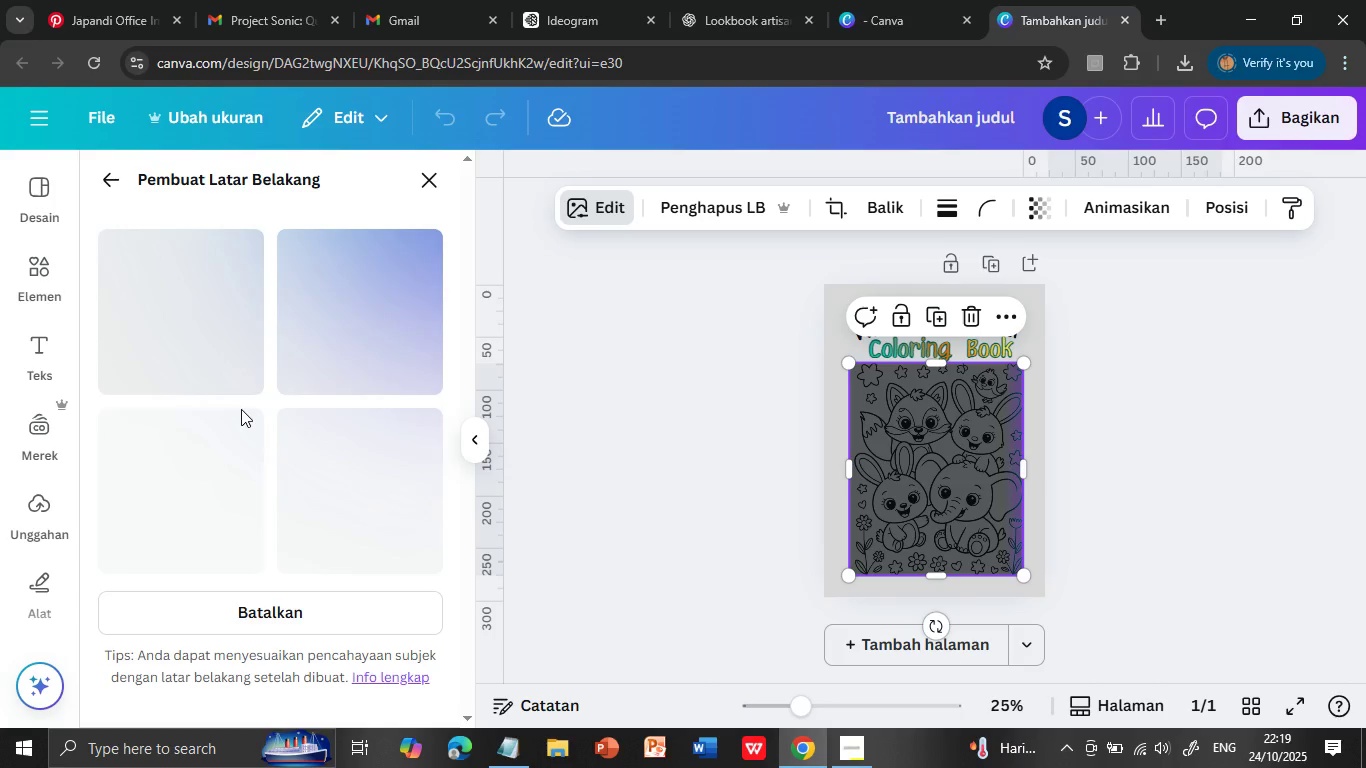 
left_click([1174, 470])
 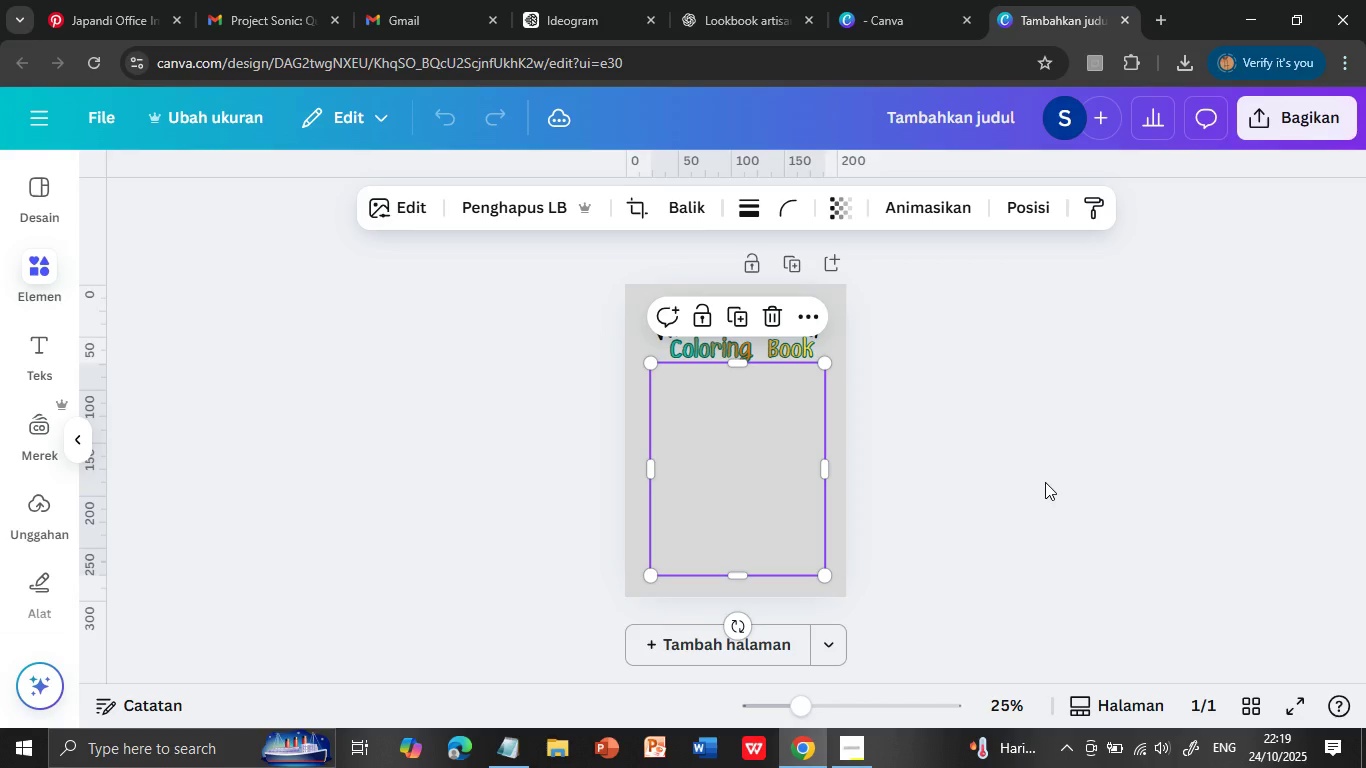 
left_click([1100, 473])
 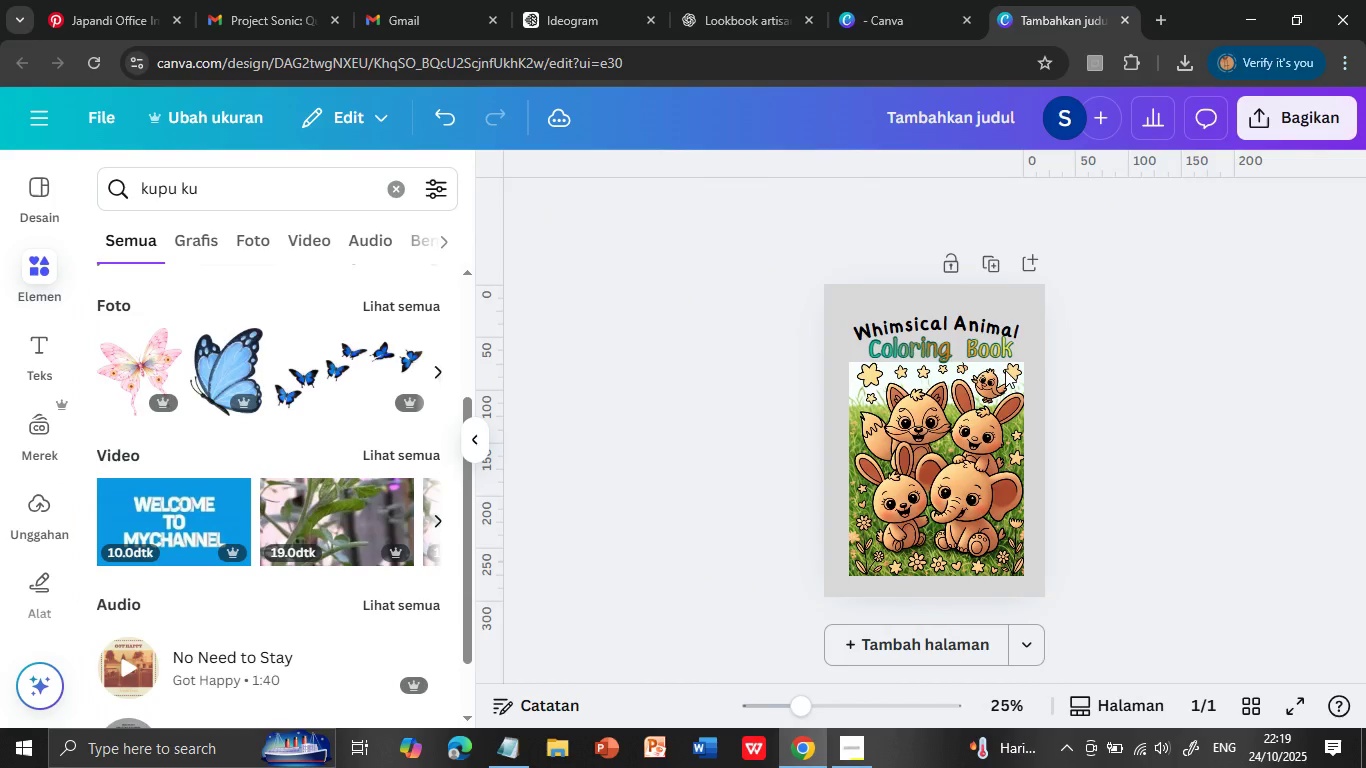 
double_click([974, 320])
 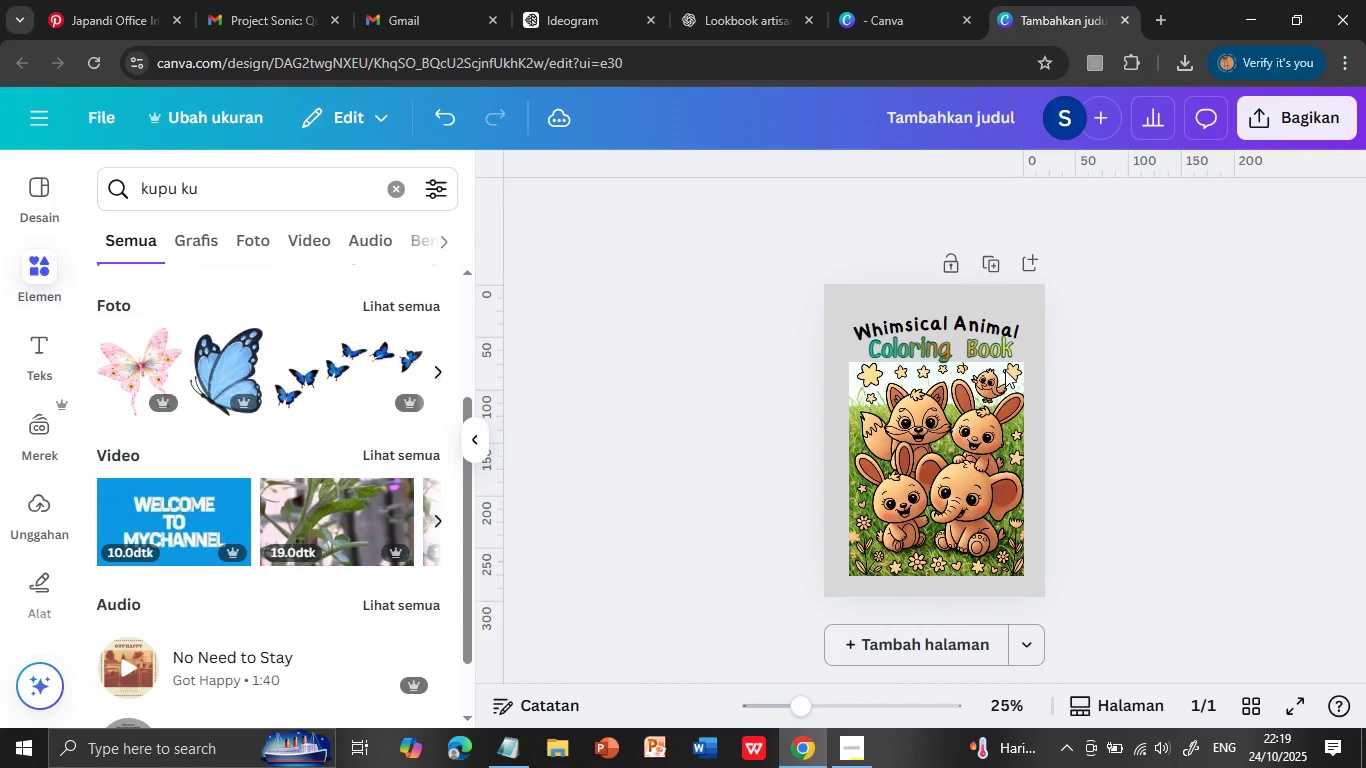 
triple_click([974, 320])
 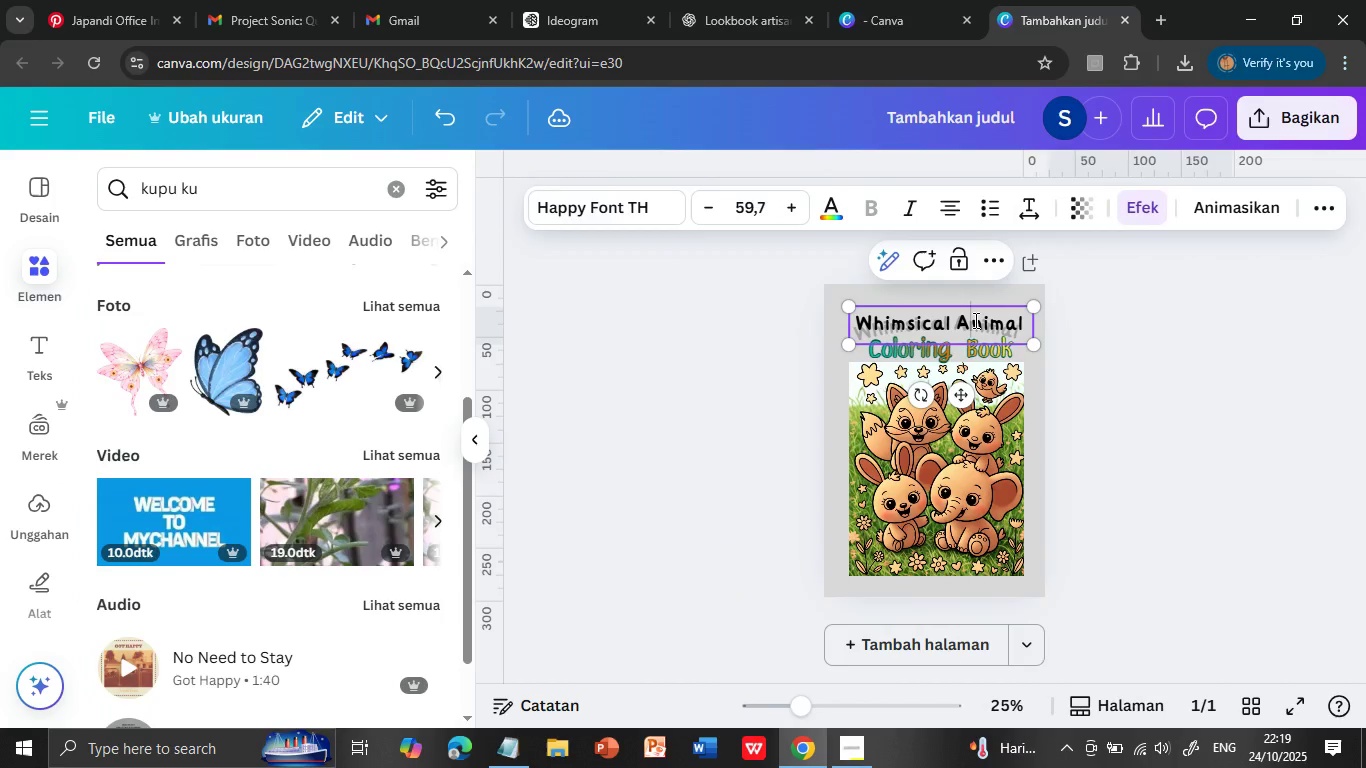 
double_click([792, 205])
 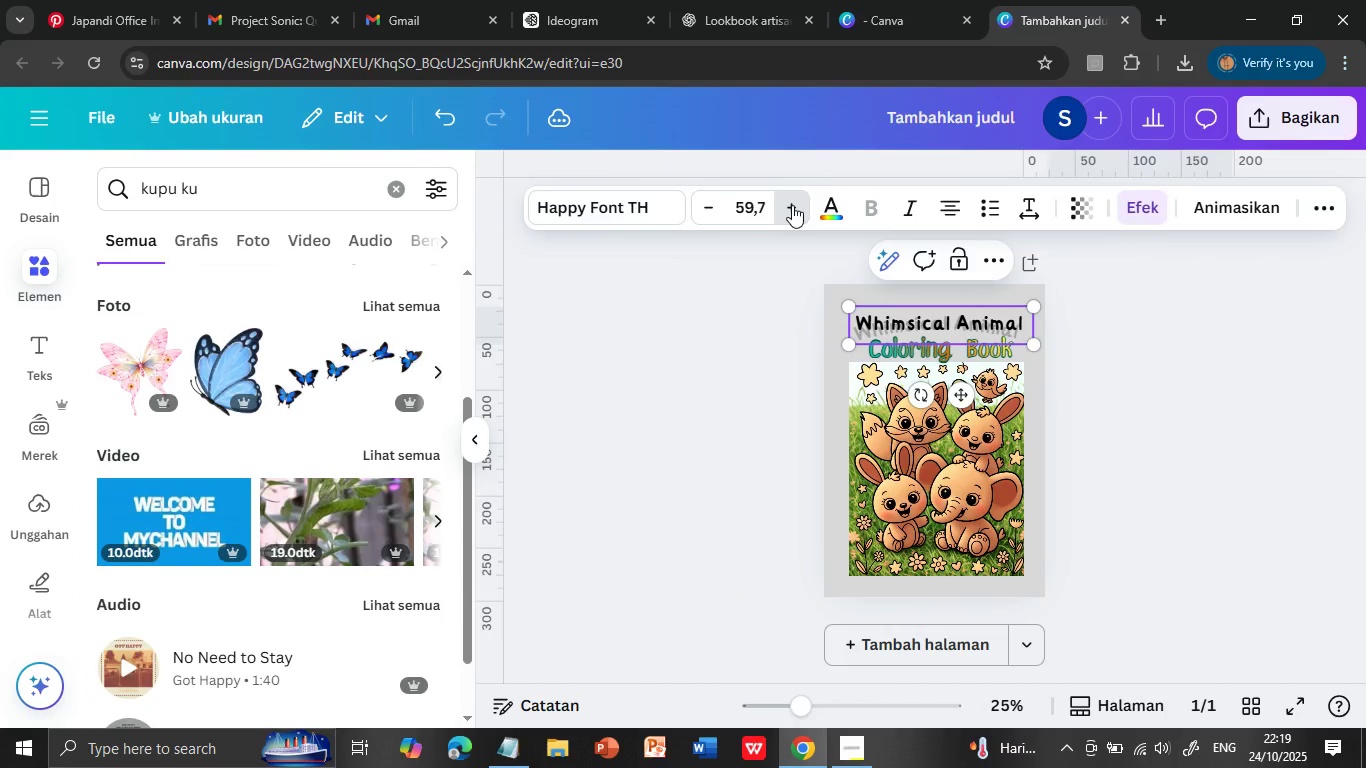 
left_click([792, 205])
 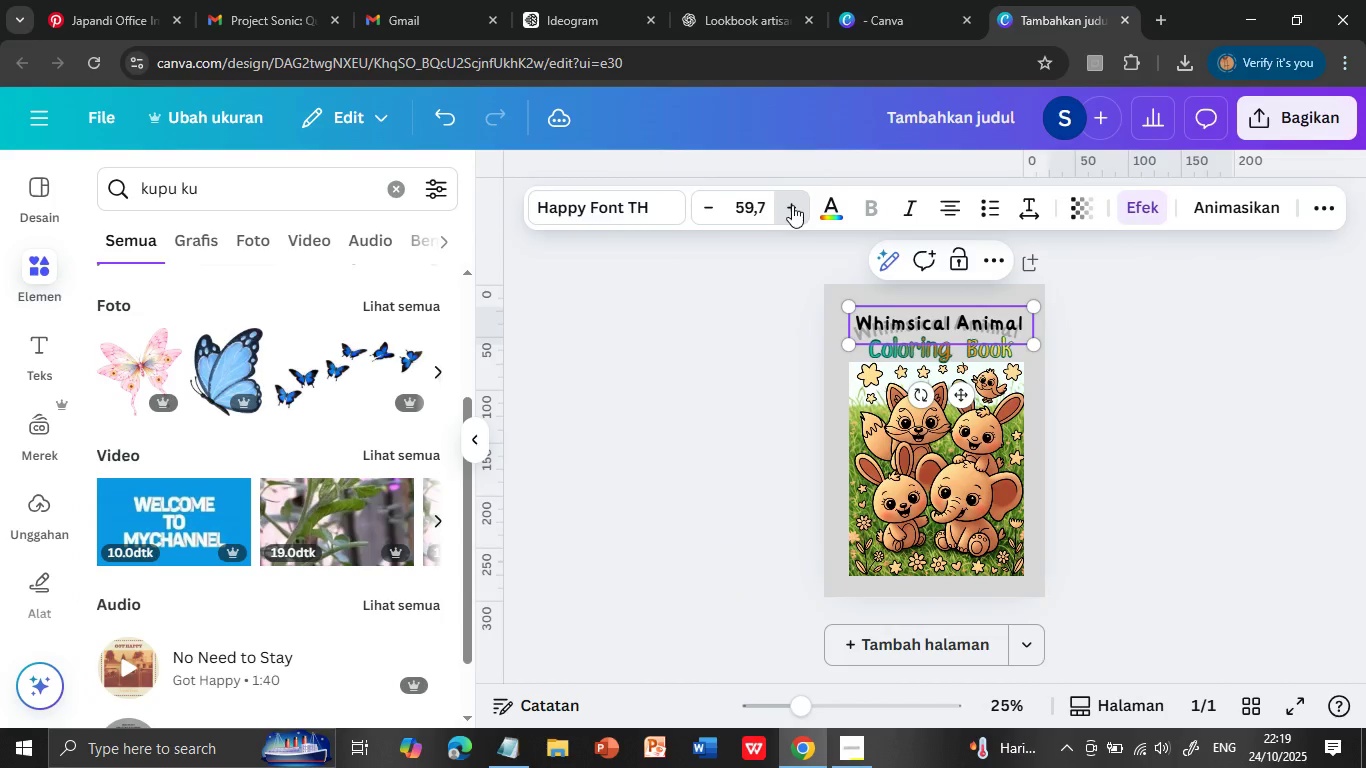 
triple_click([792, 205])
 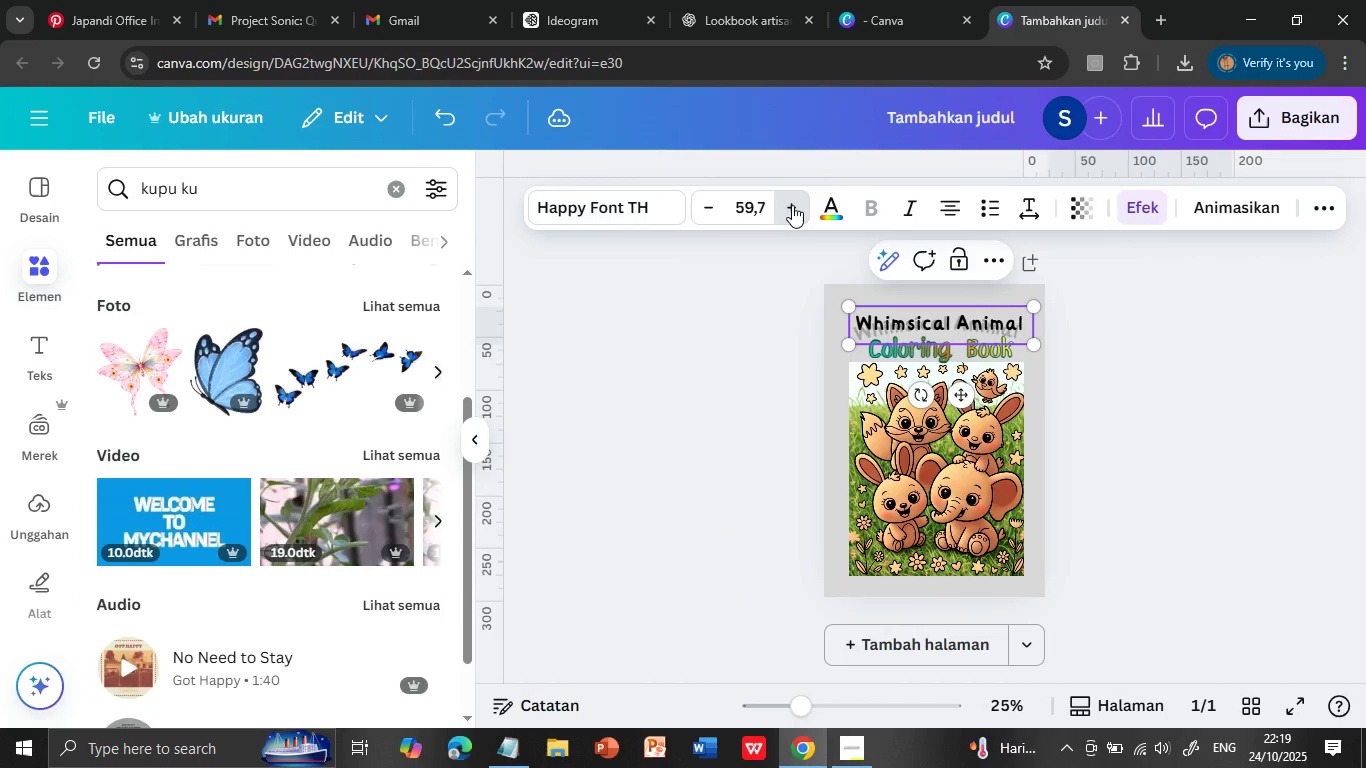 
triple_click([792, 205])
 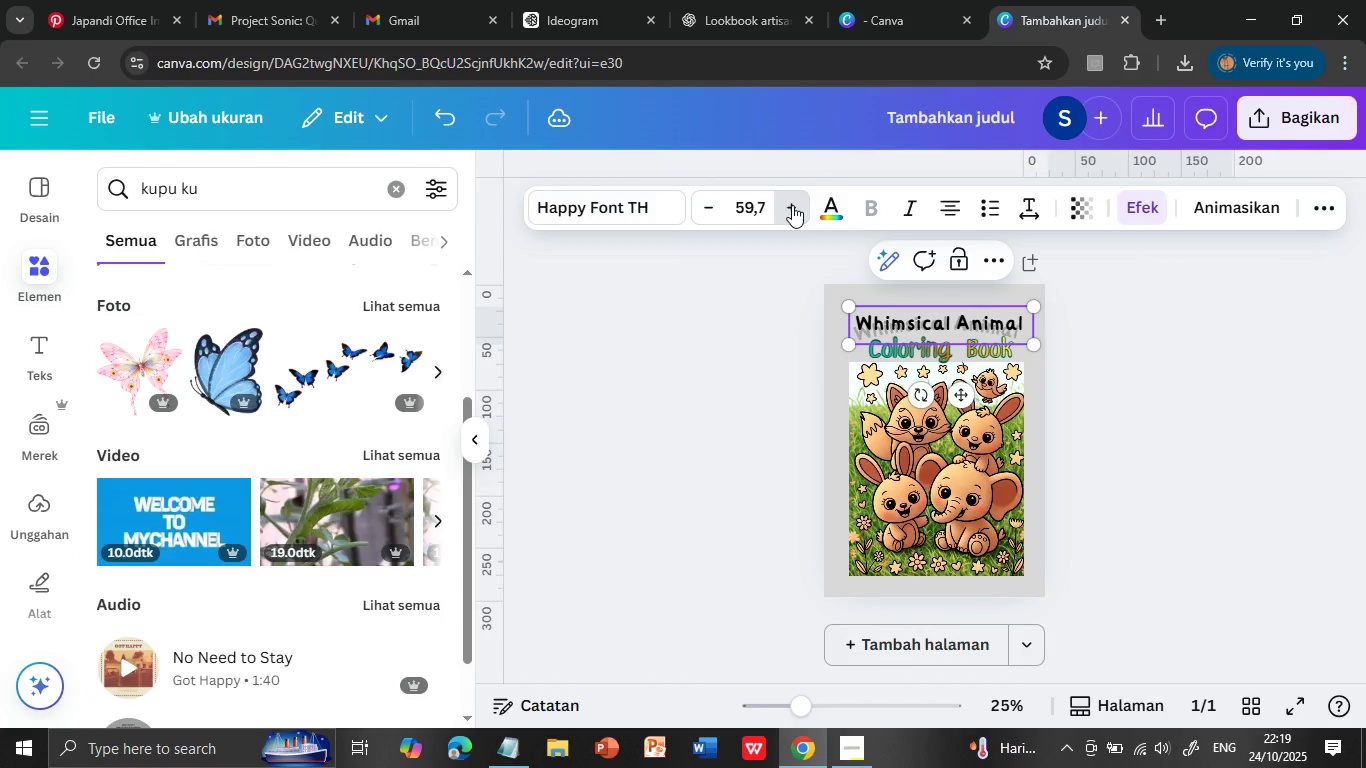 
triple_click([792, 205])
 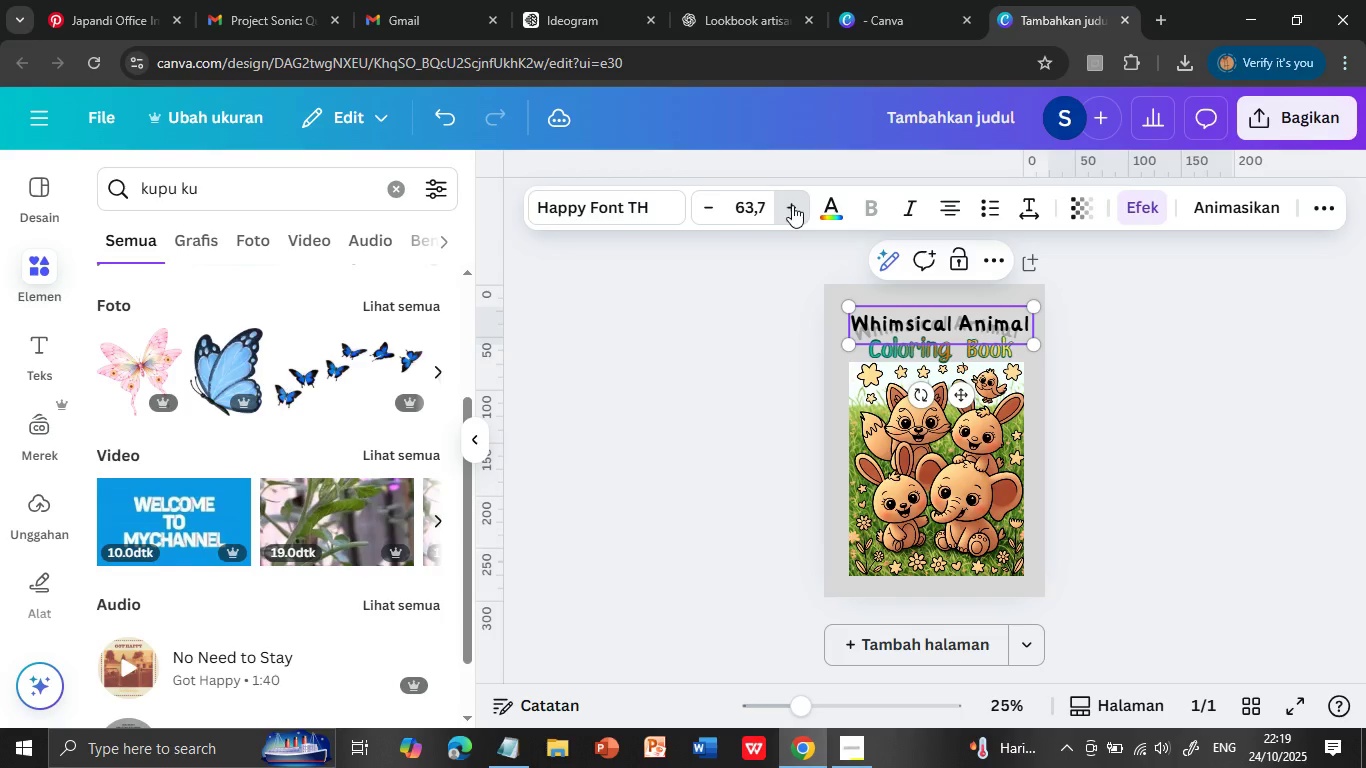 
left_click([1086, 380])
 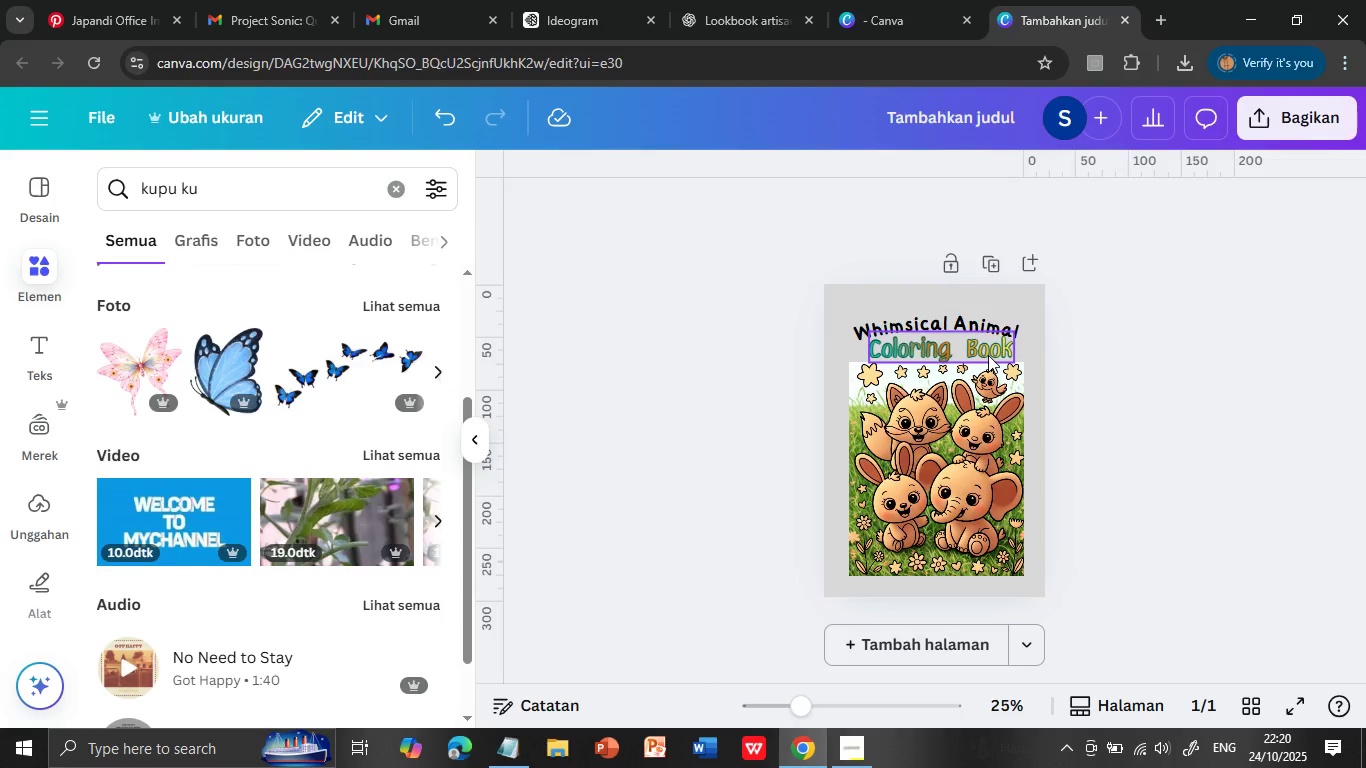 
left_click([984, 352])
 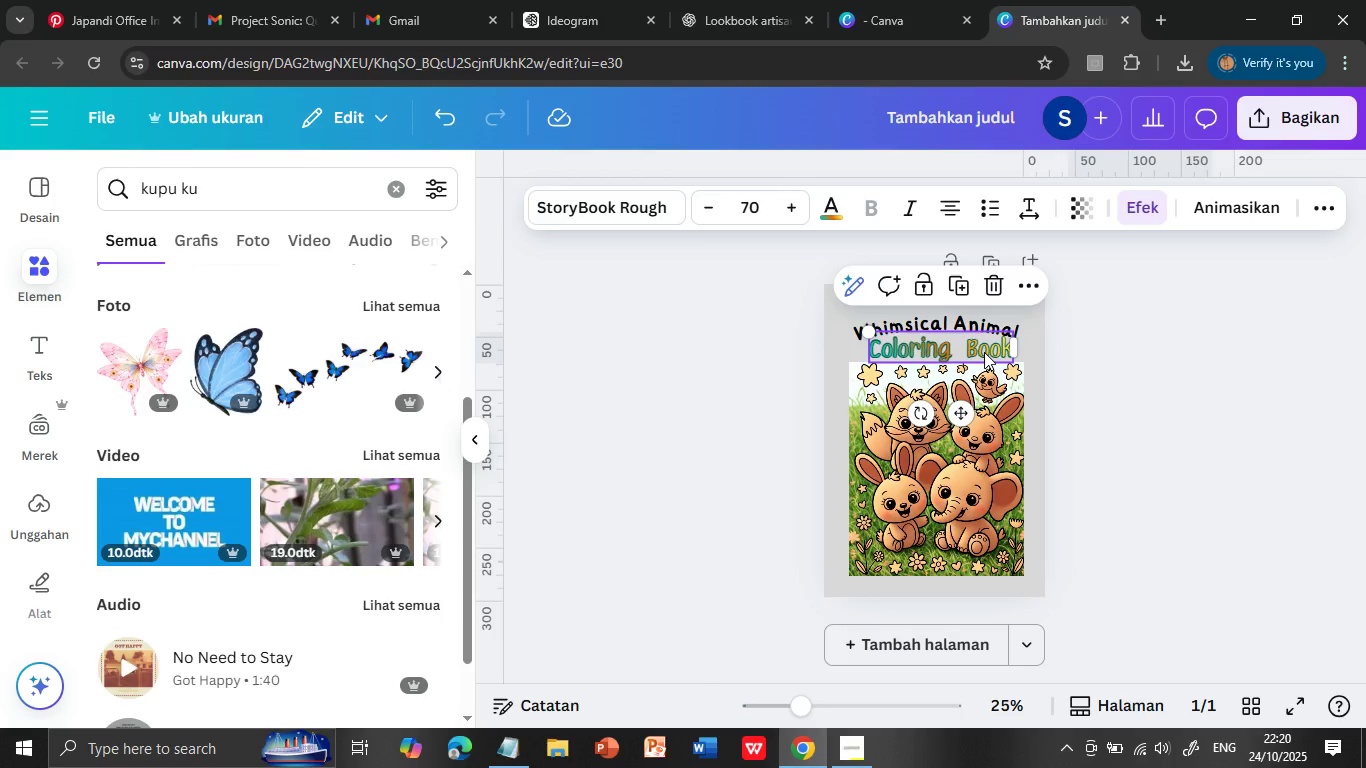 
double_click([984, 352])
 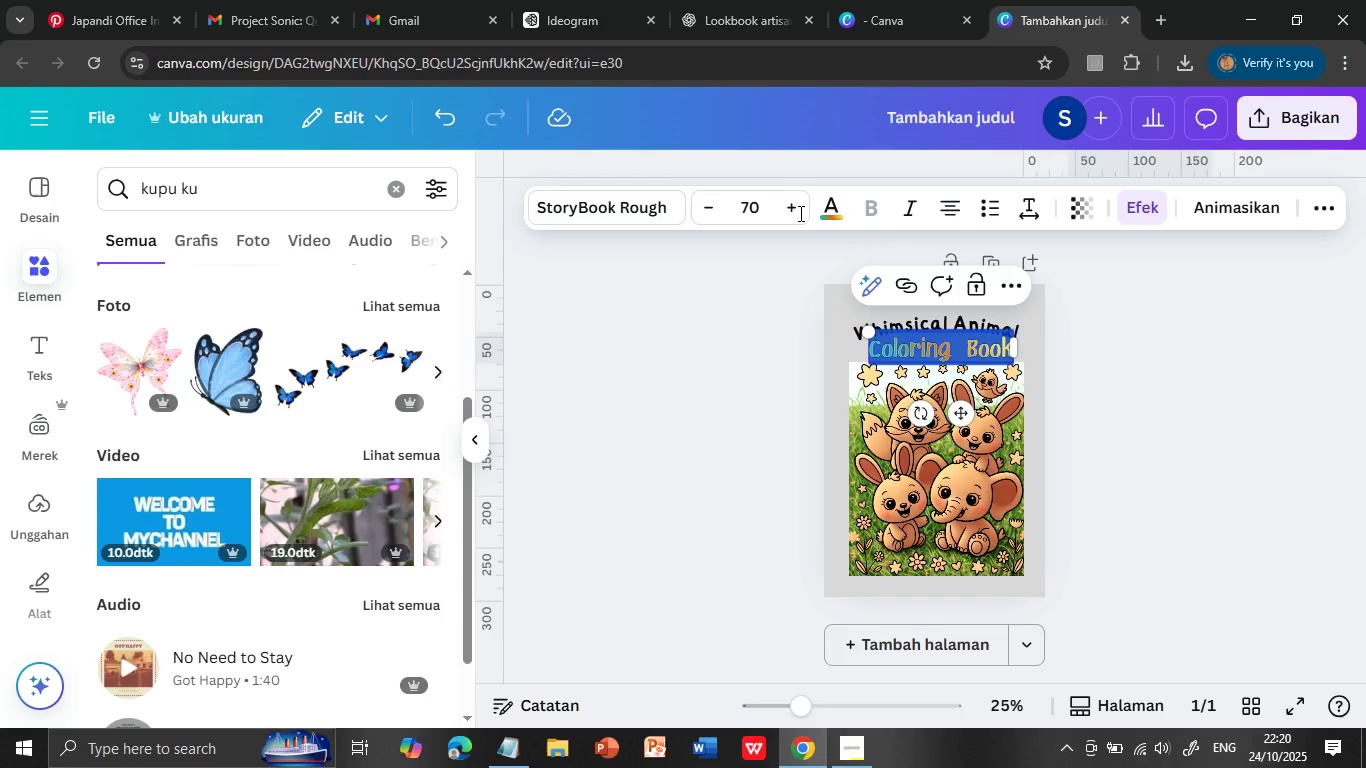 
triple_click([984, 352])
 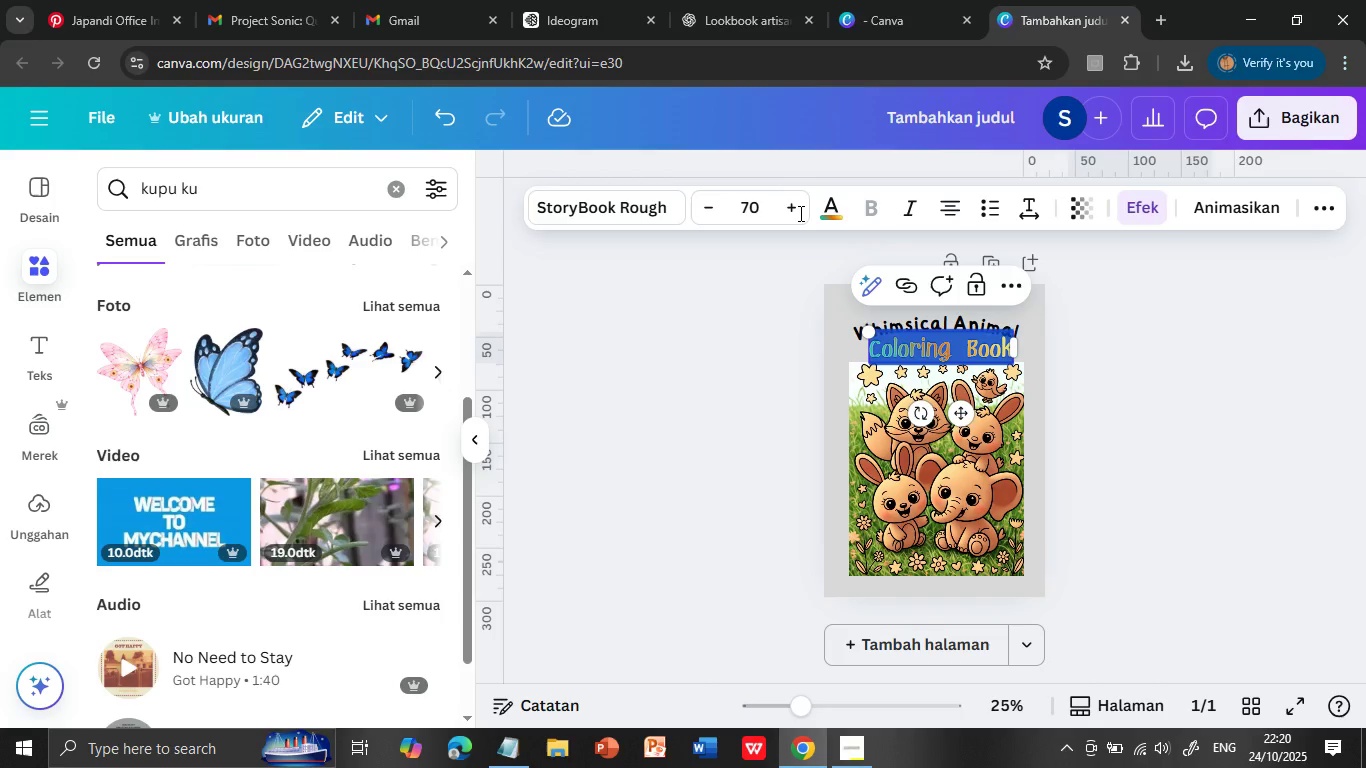 
left_click([984, 352])
 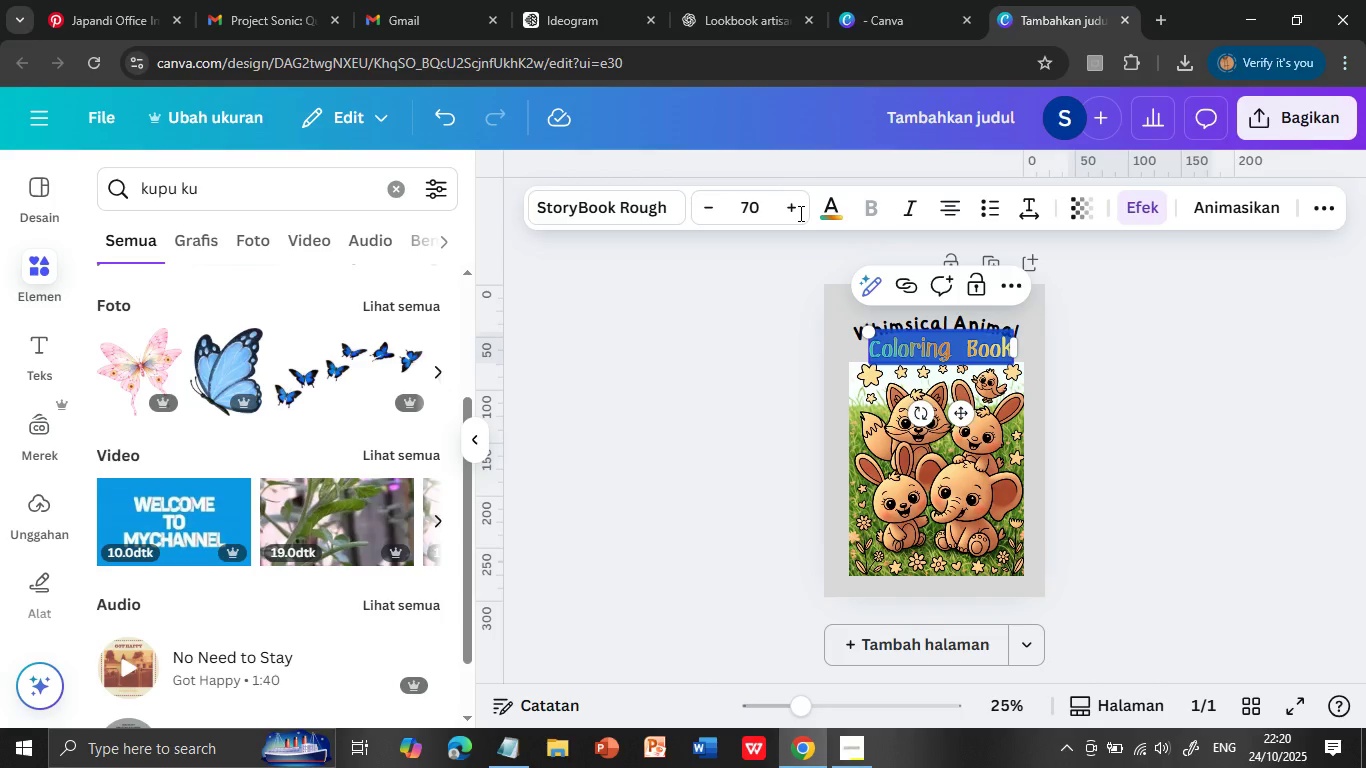 
left_click([797, 207])
 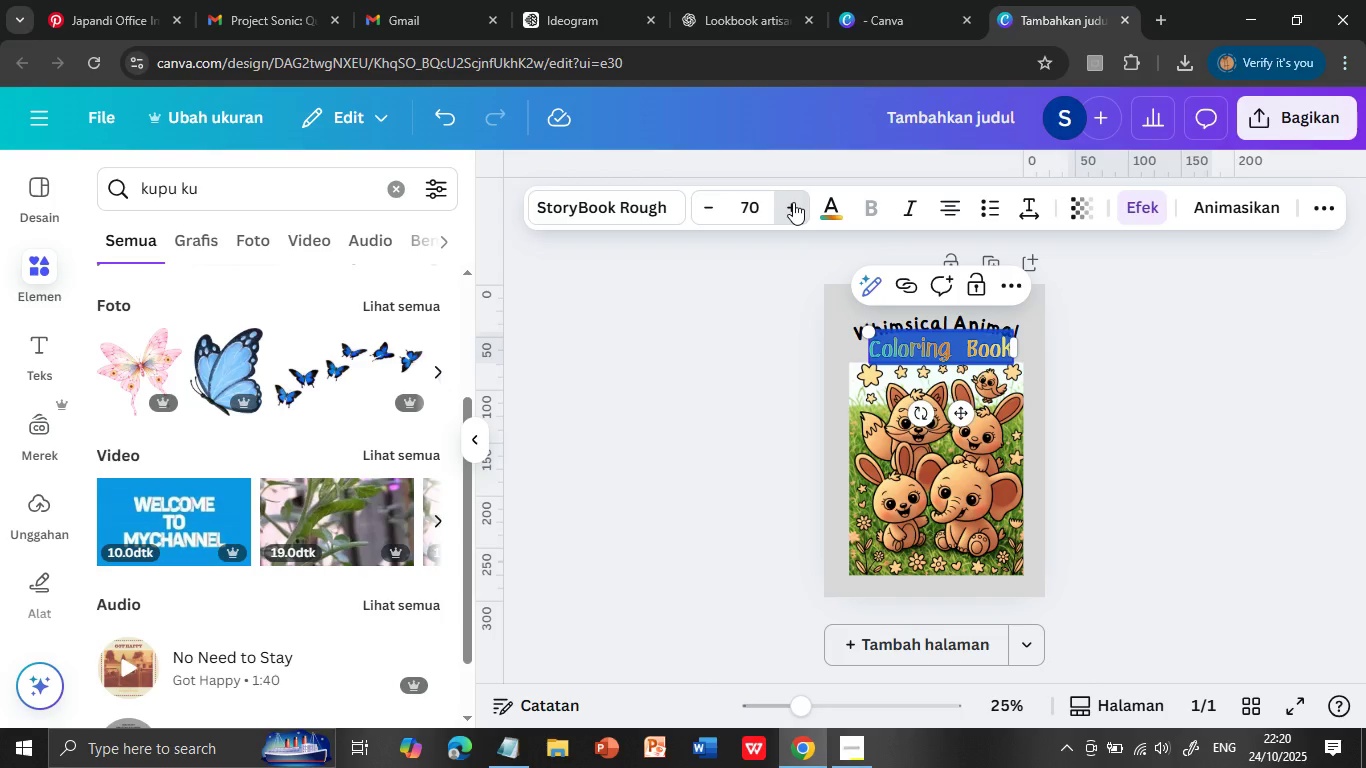 
double_click([793, 202])
 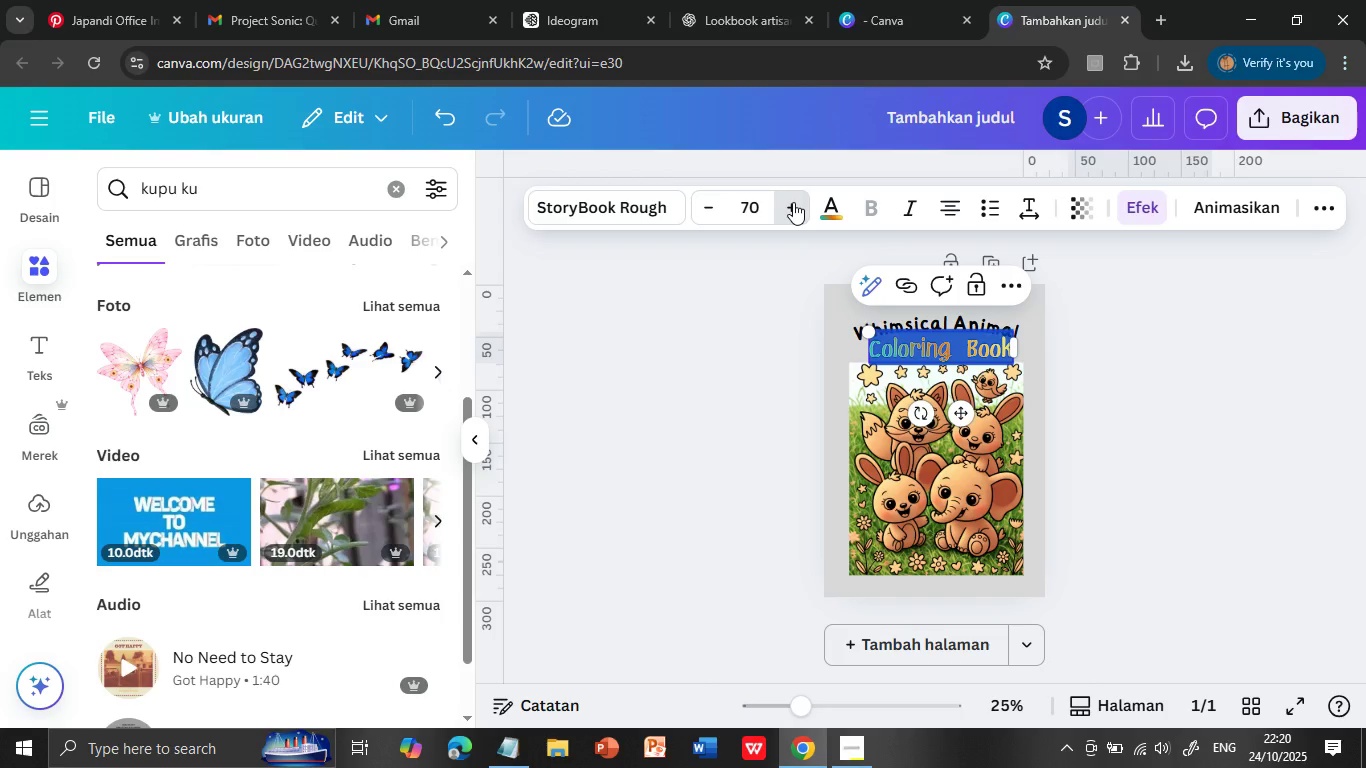 
triple_click([793, 202])
 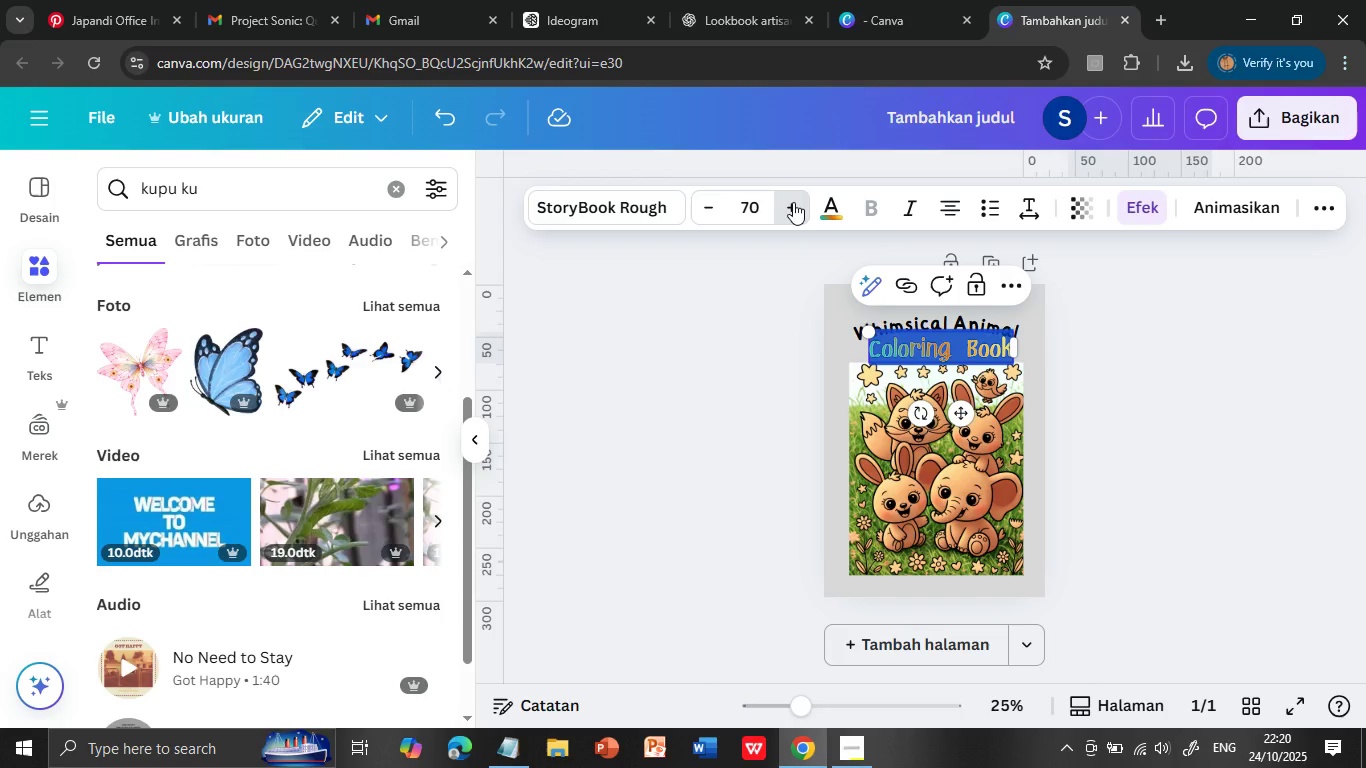 
triple_click([793, 202])
 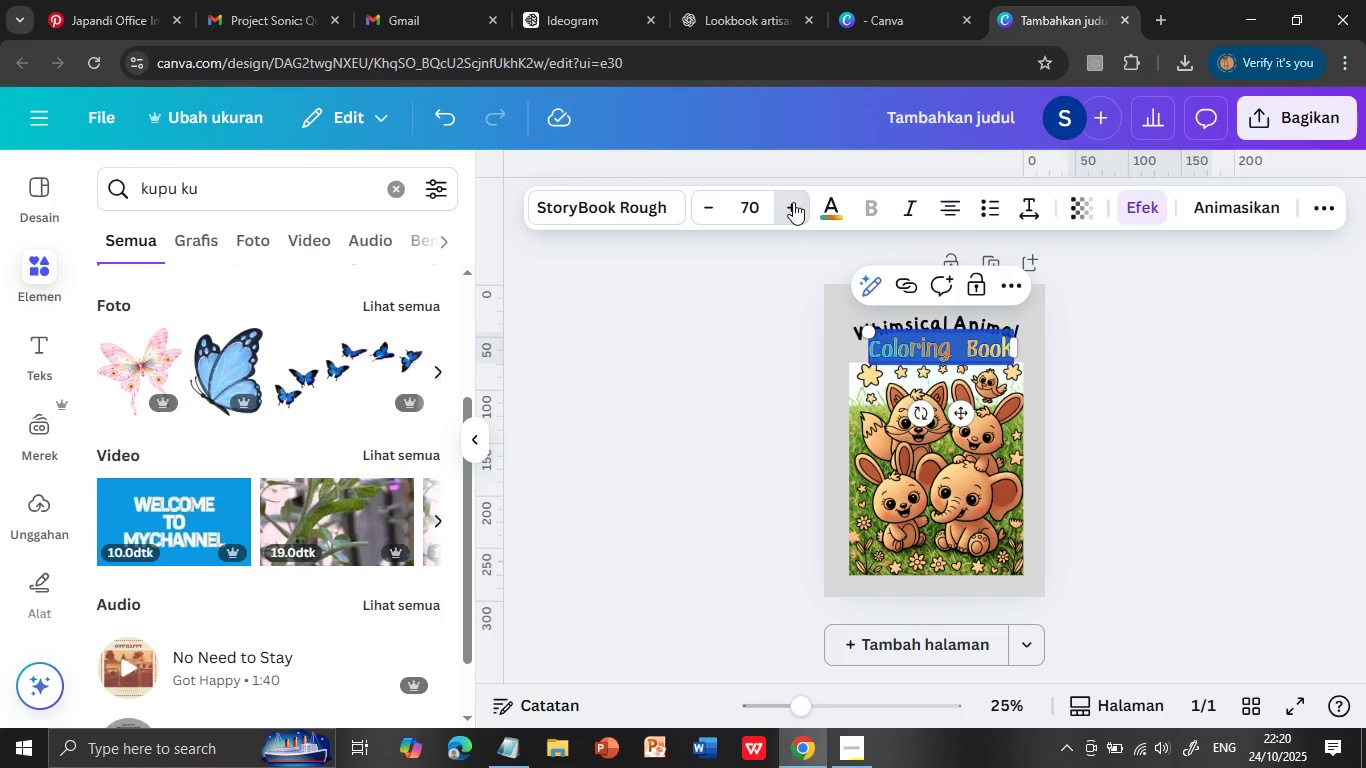 
triple_click([793, 202])
 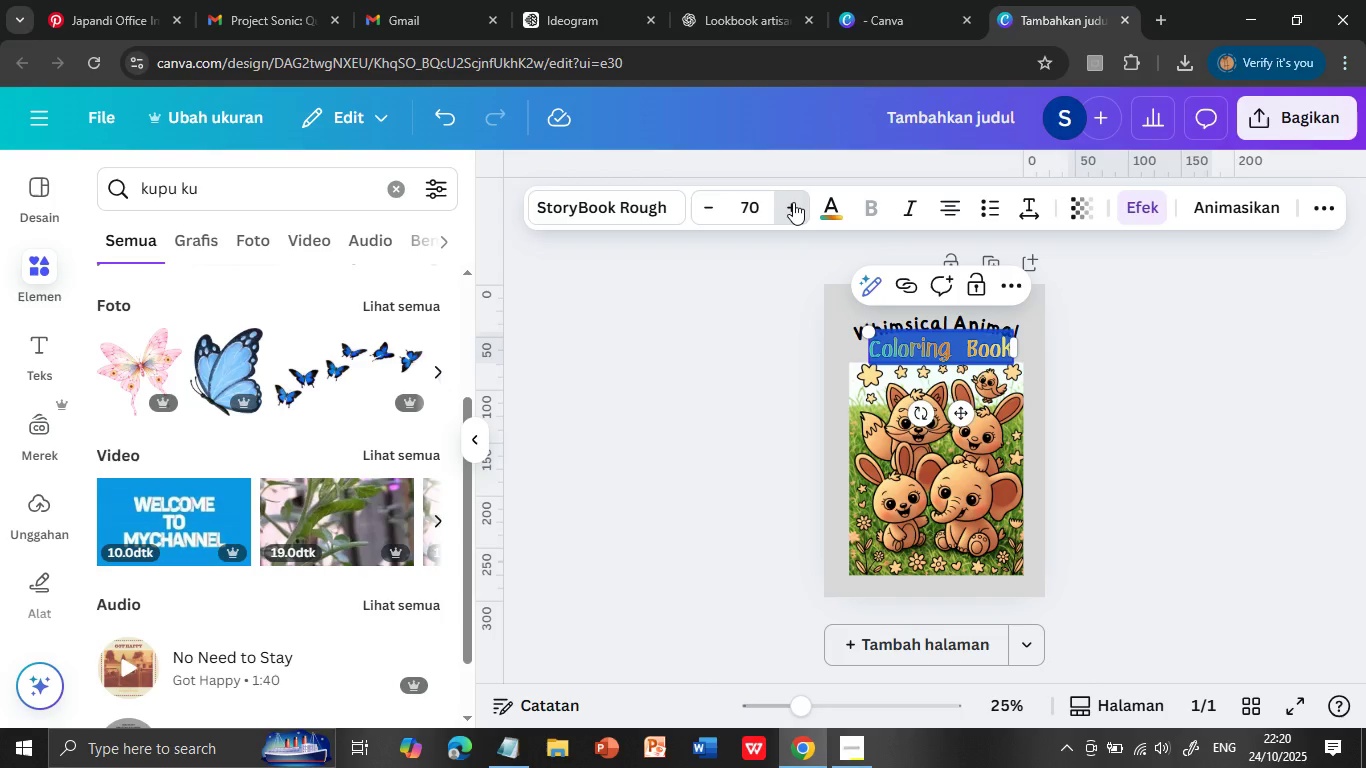 
triple_click([793, 202])
 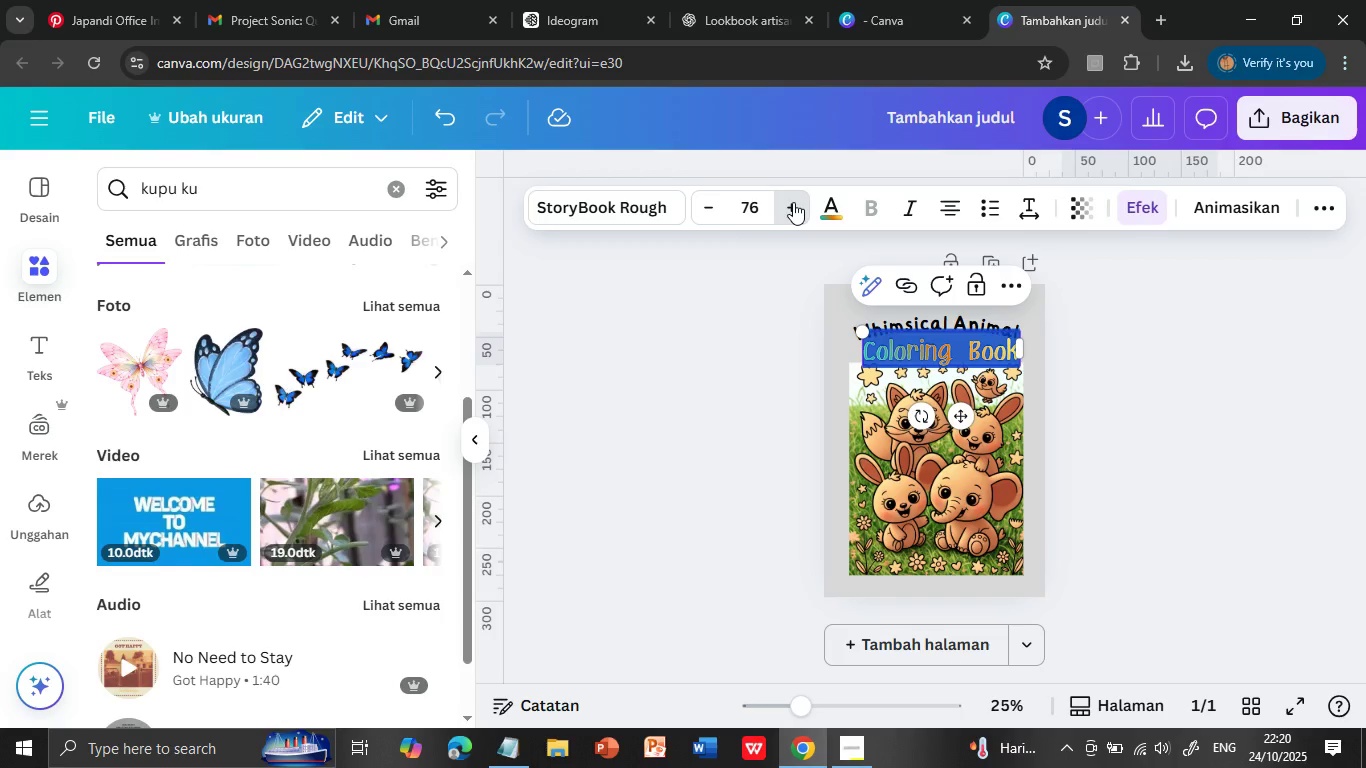 
triple_click([793, 202])
 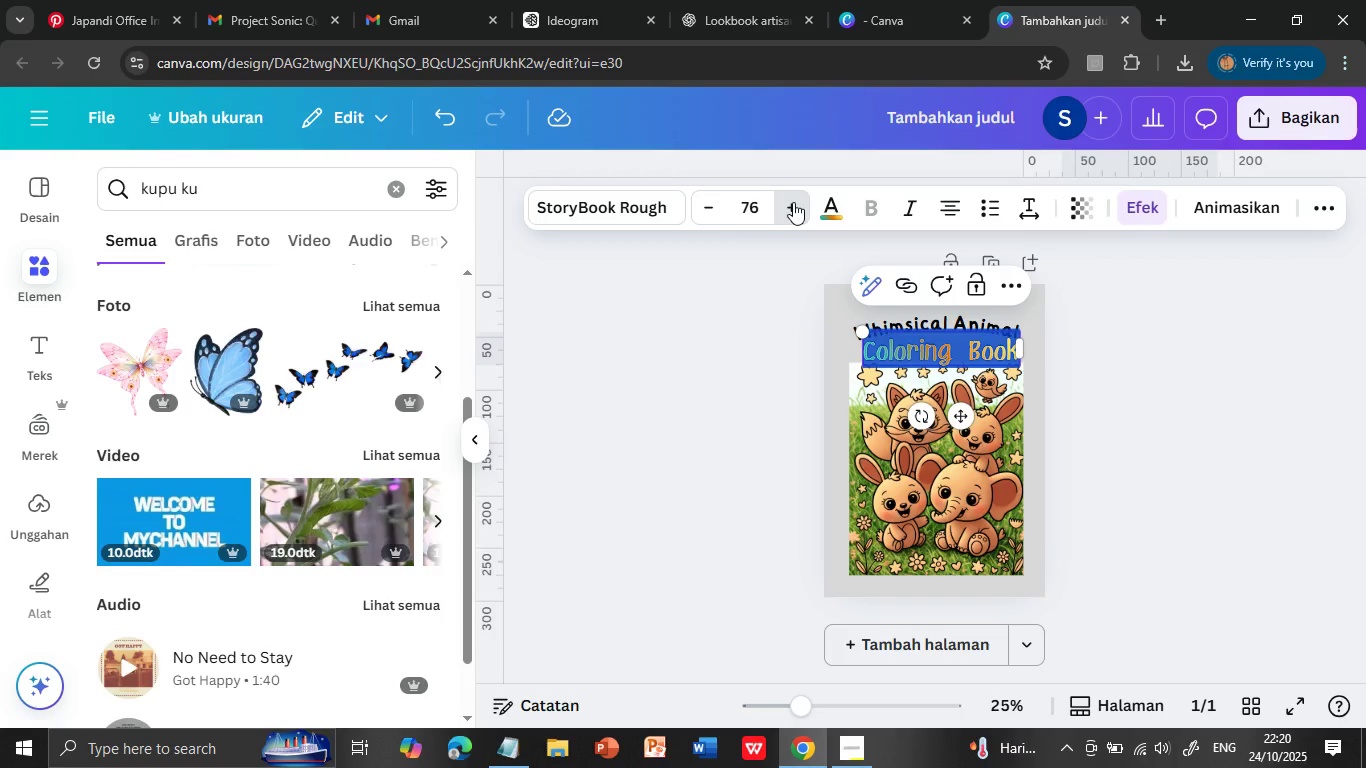 
left_click([1099, 408])
 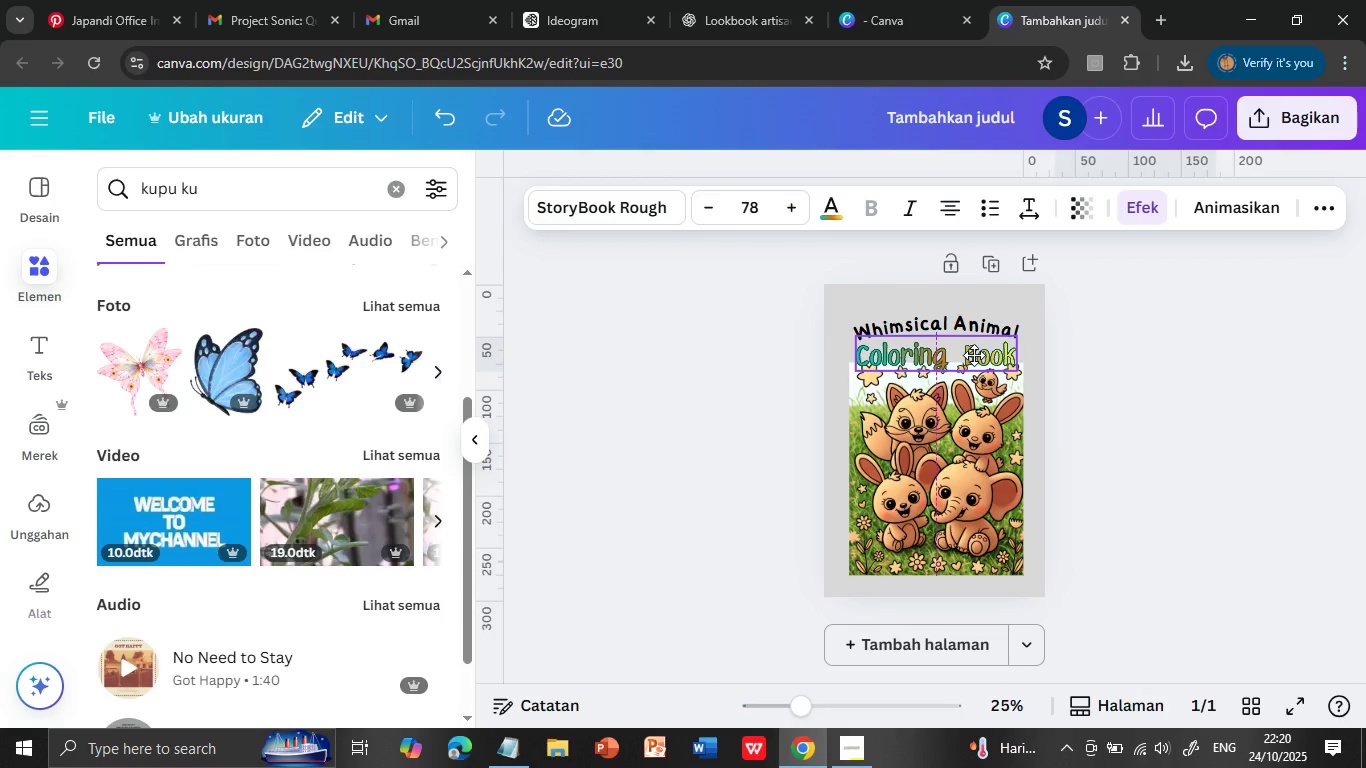 
left_click_drag(start_coordinate=[977, 350], to_coordinate=[974, 355])
 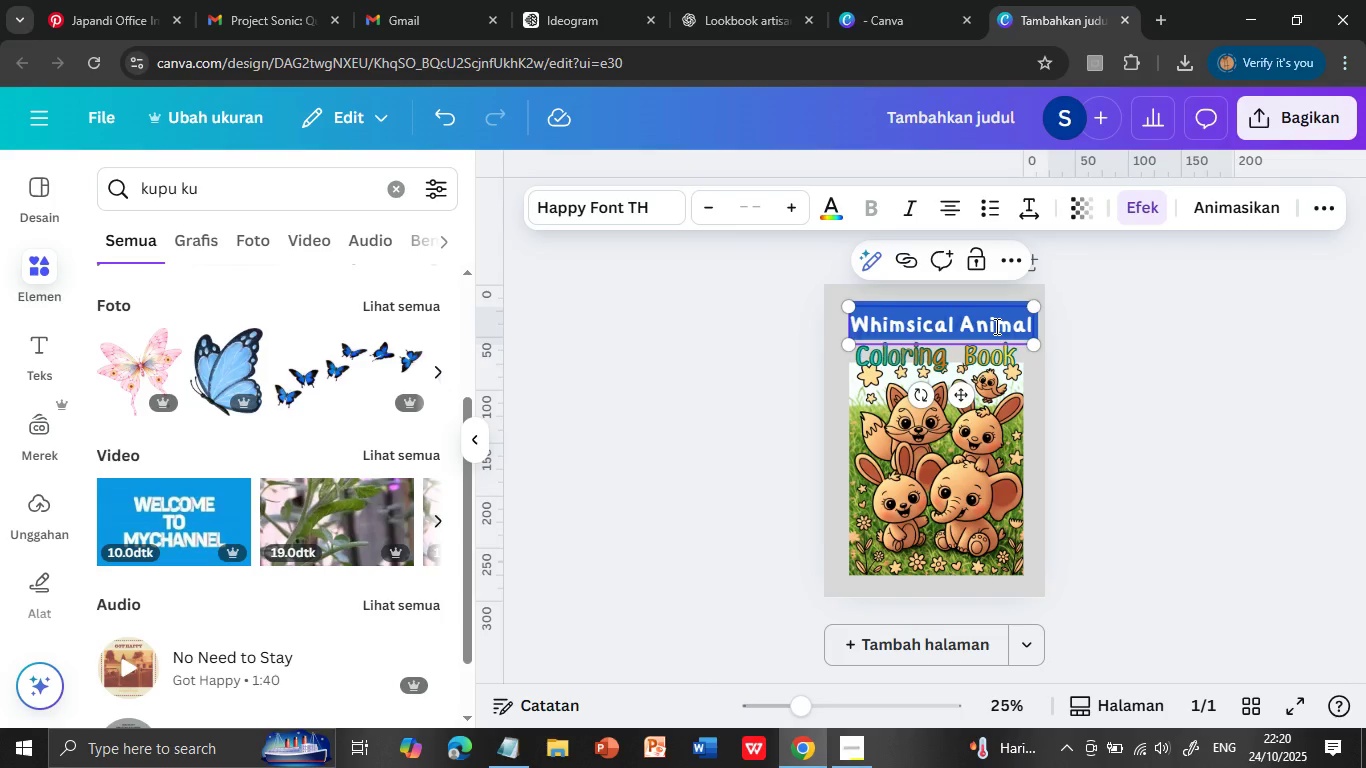 
left_click([1106, 366])
 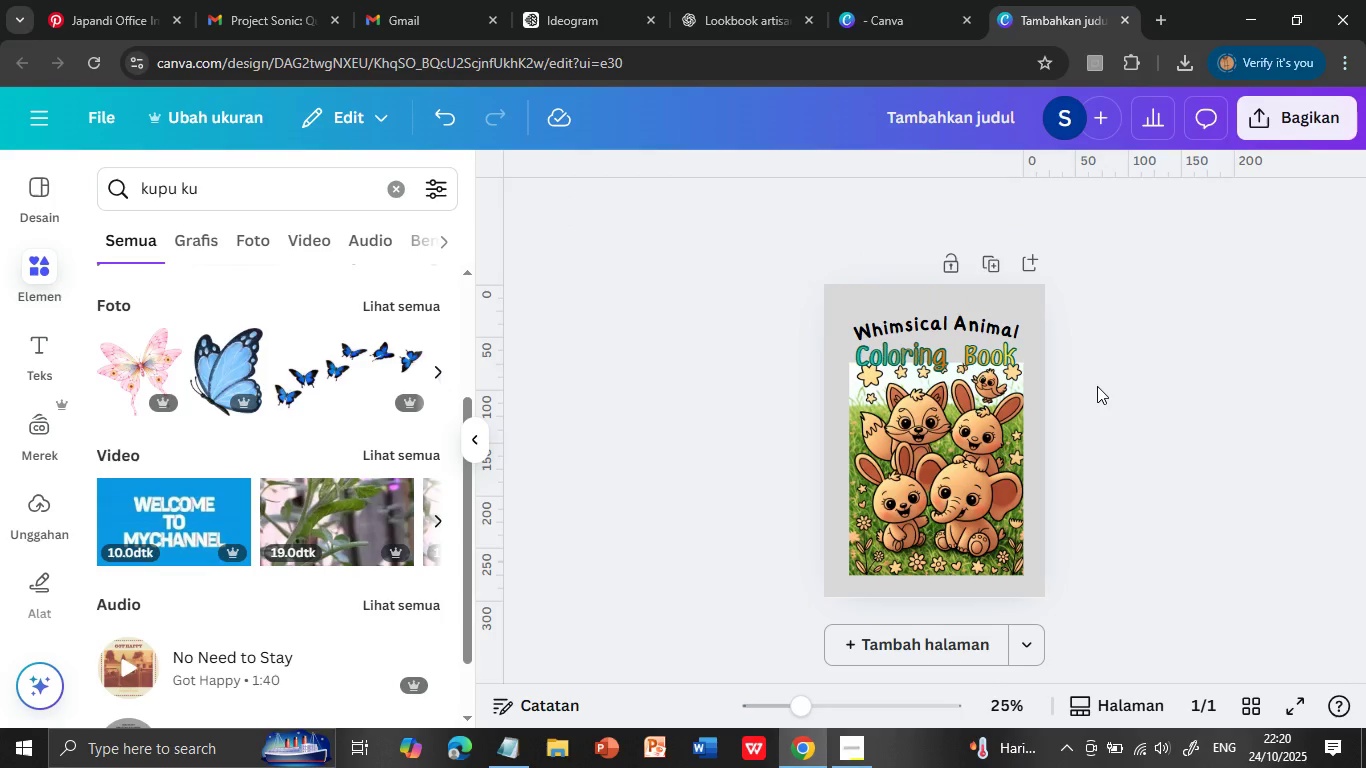 
left_click([1032, 309])
 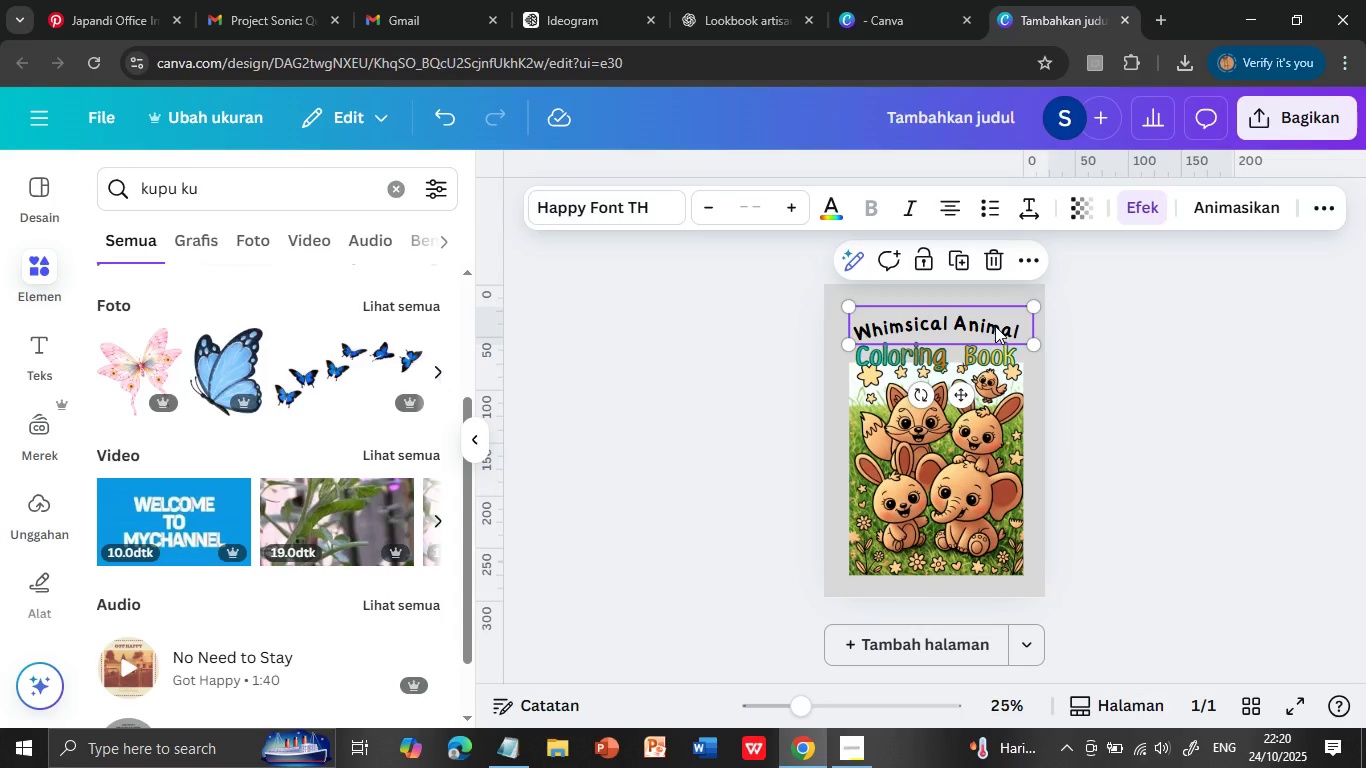 
left_click([995, 326])
 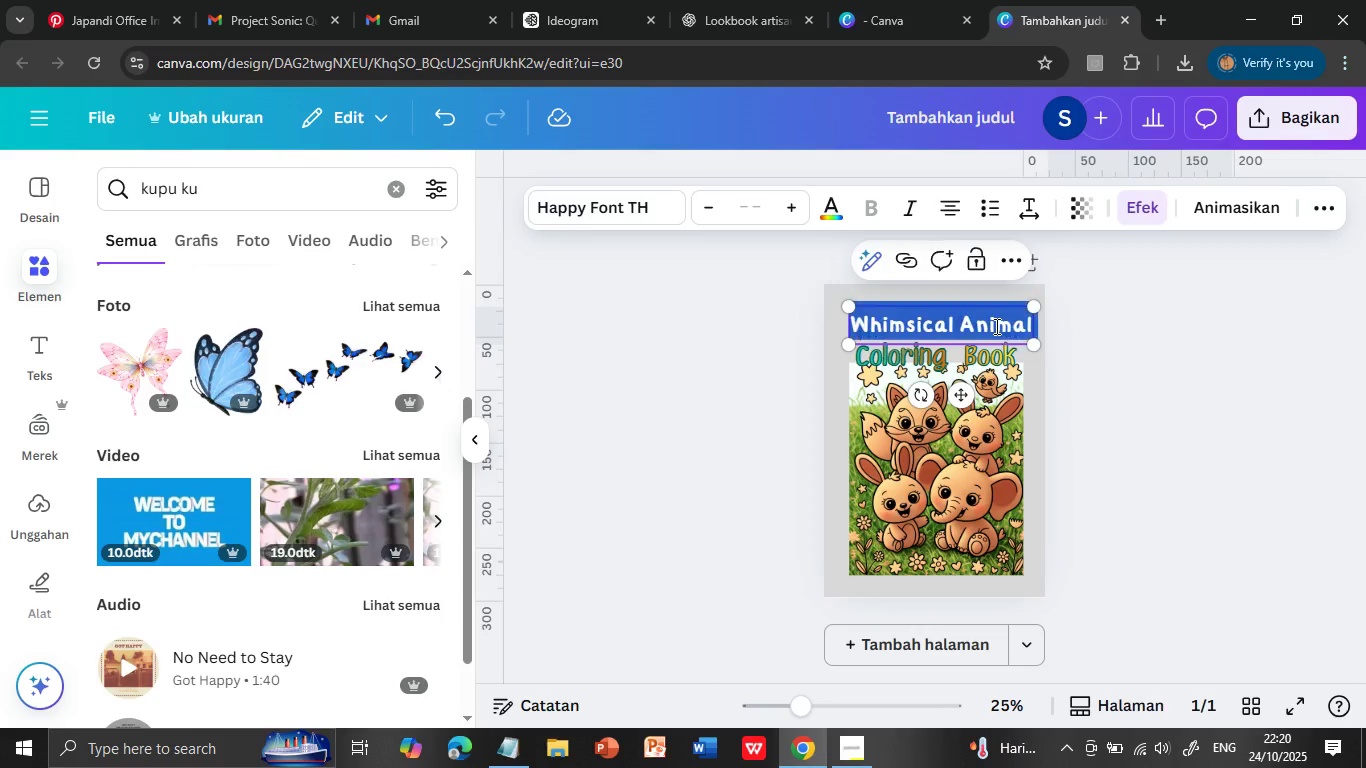 
double_click([995, 326])
 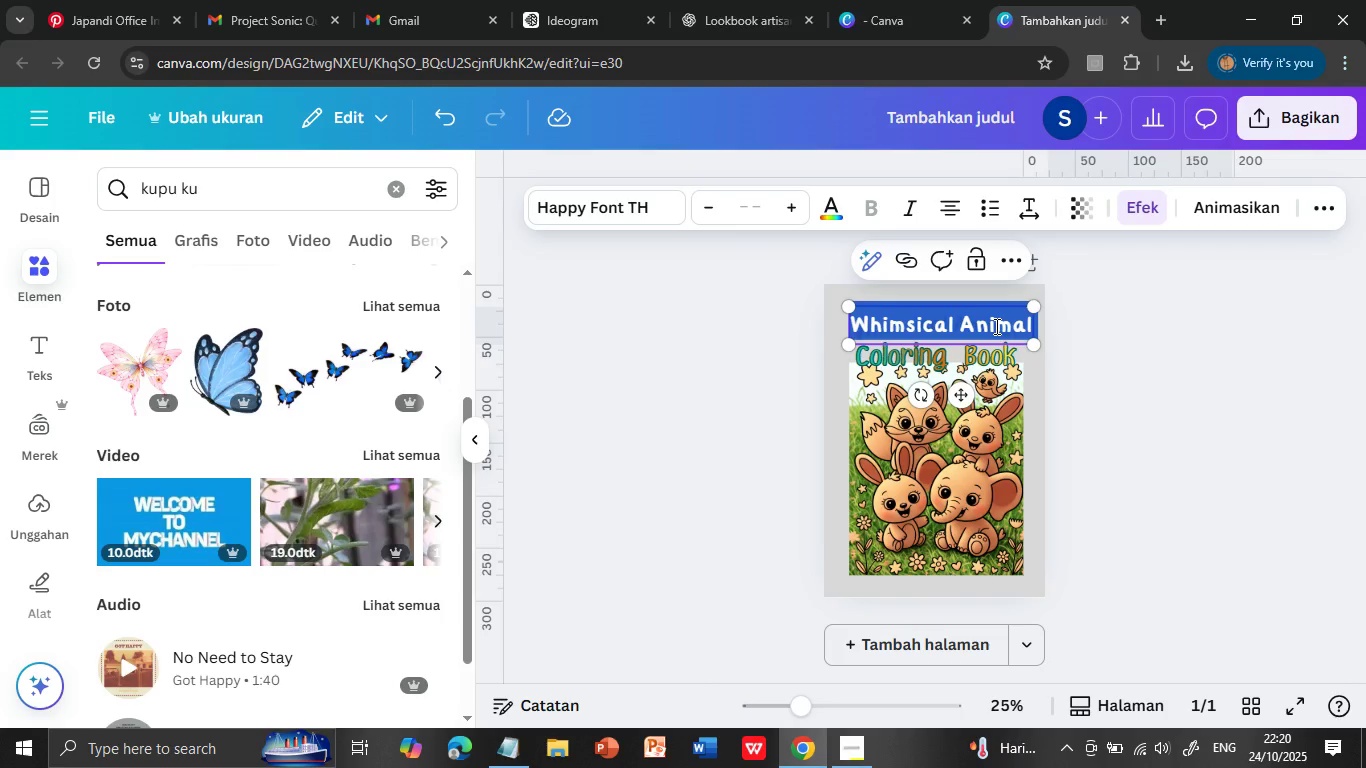 
triple_click([995, 326])
 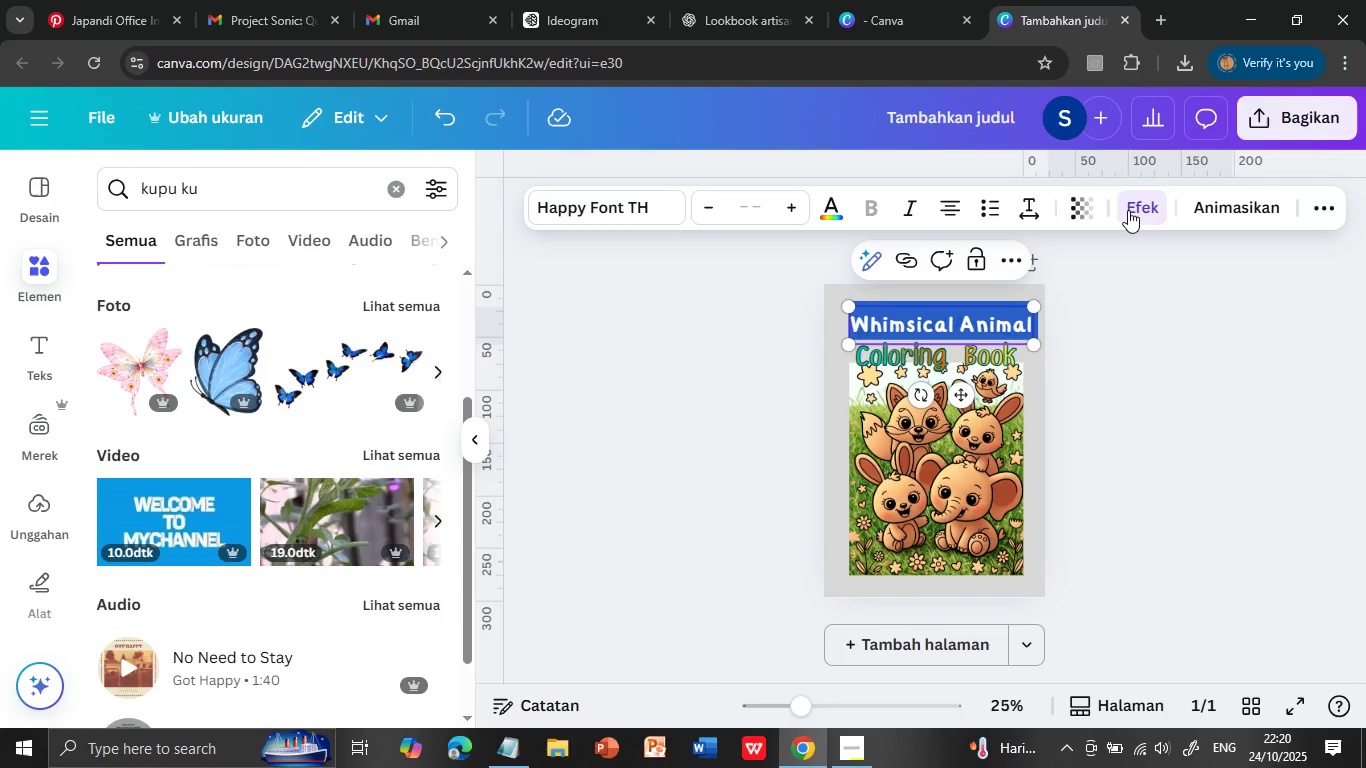 
wait(7.08)
 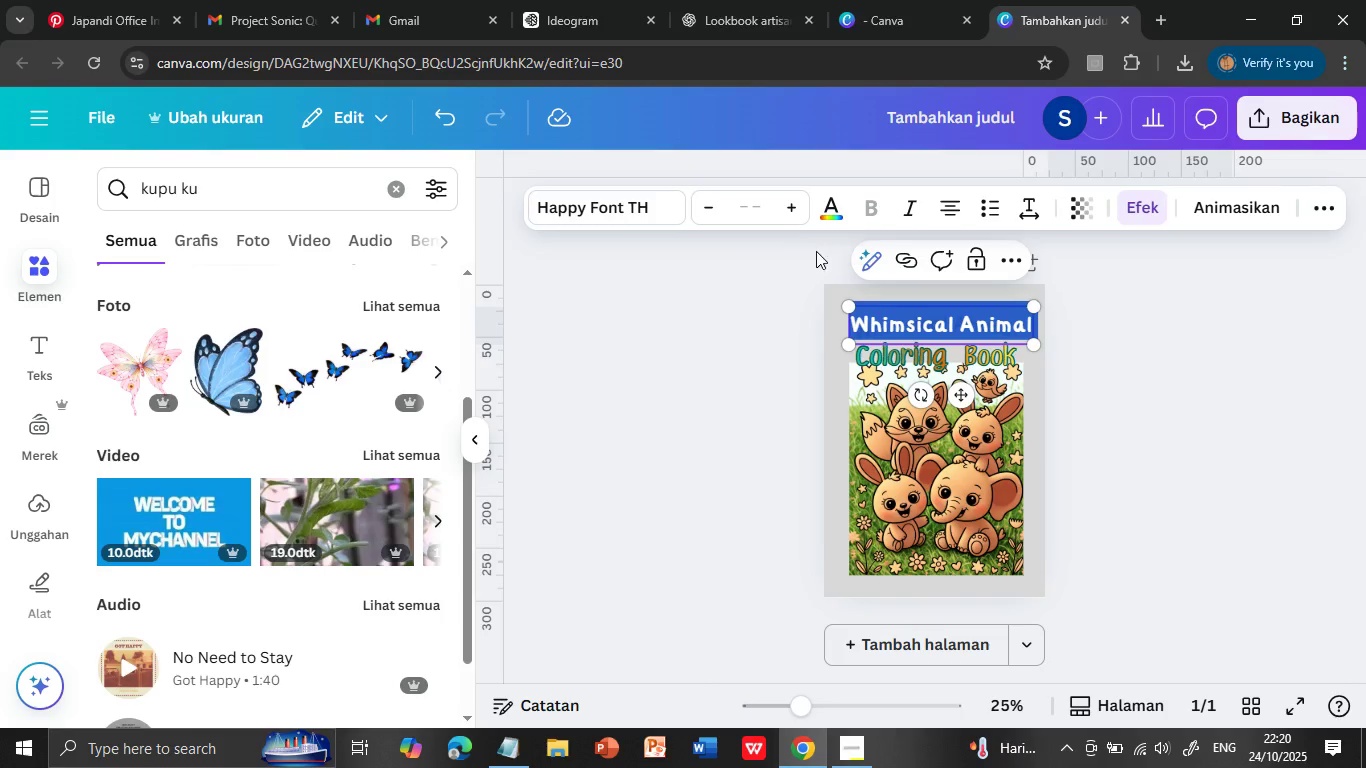 
left_click([838, 205])
 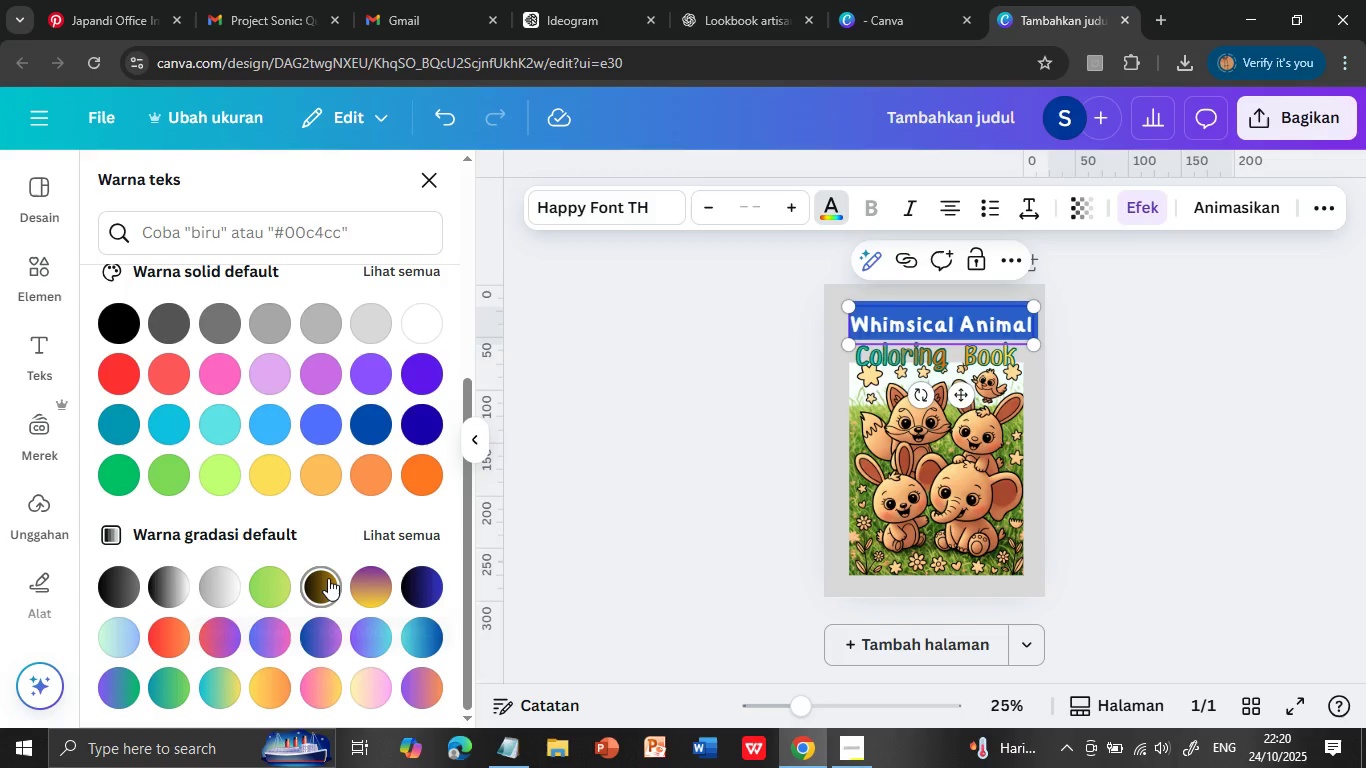 
wait(7.13)
 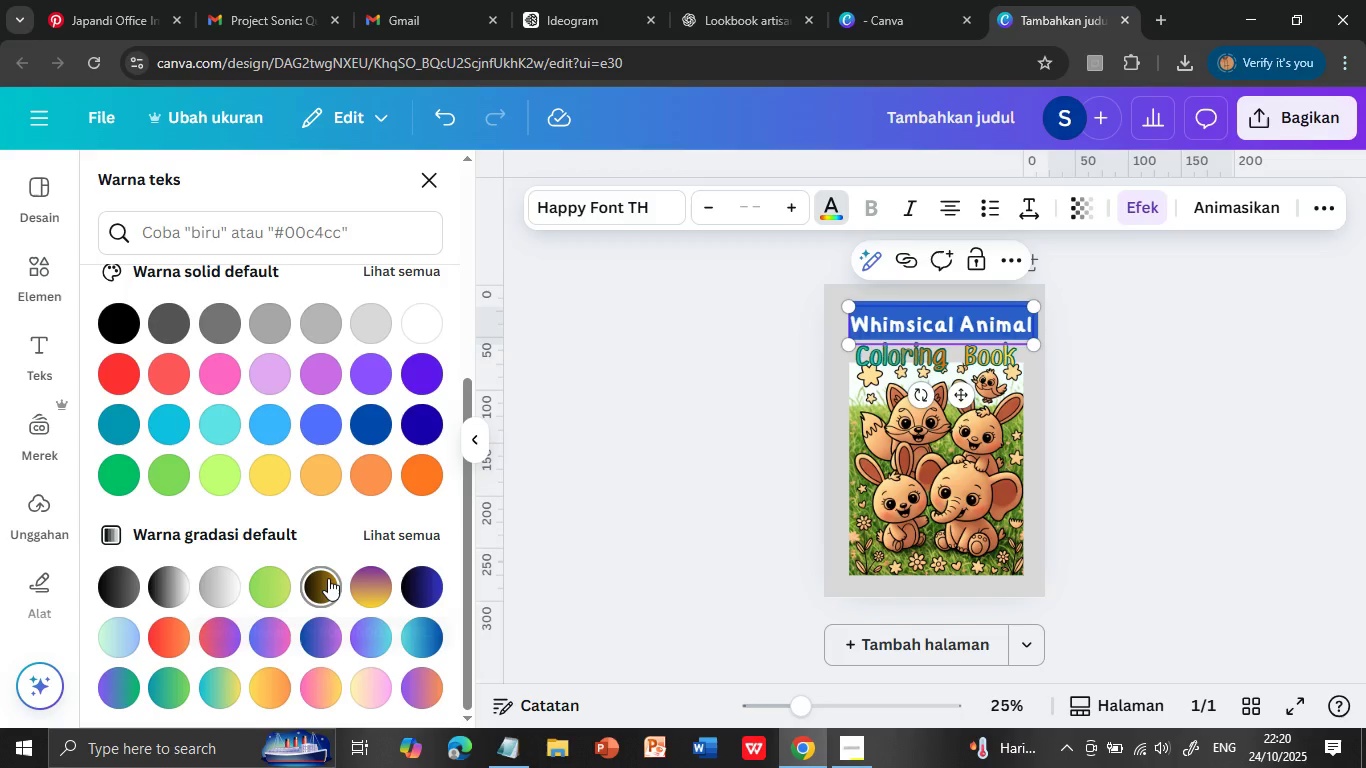 
scroll: coordinate [331, 593], scroll_direction: down, amount: 4.0
 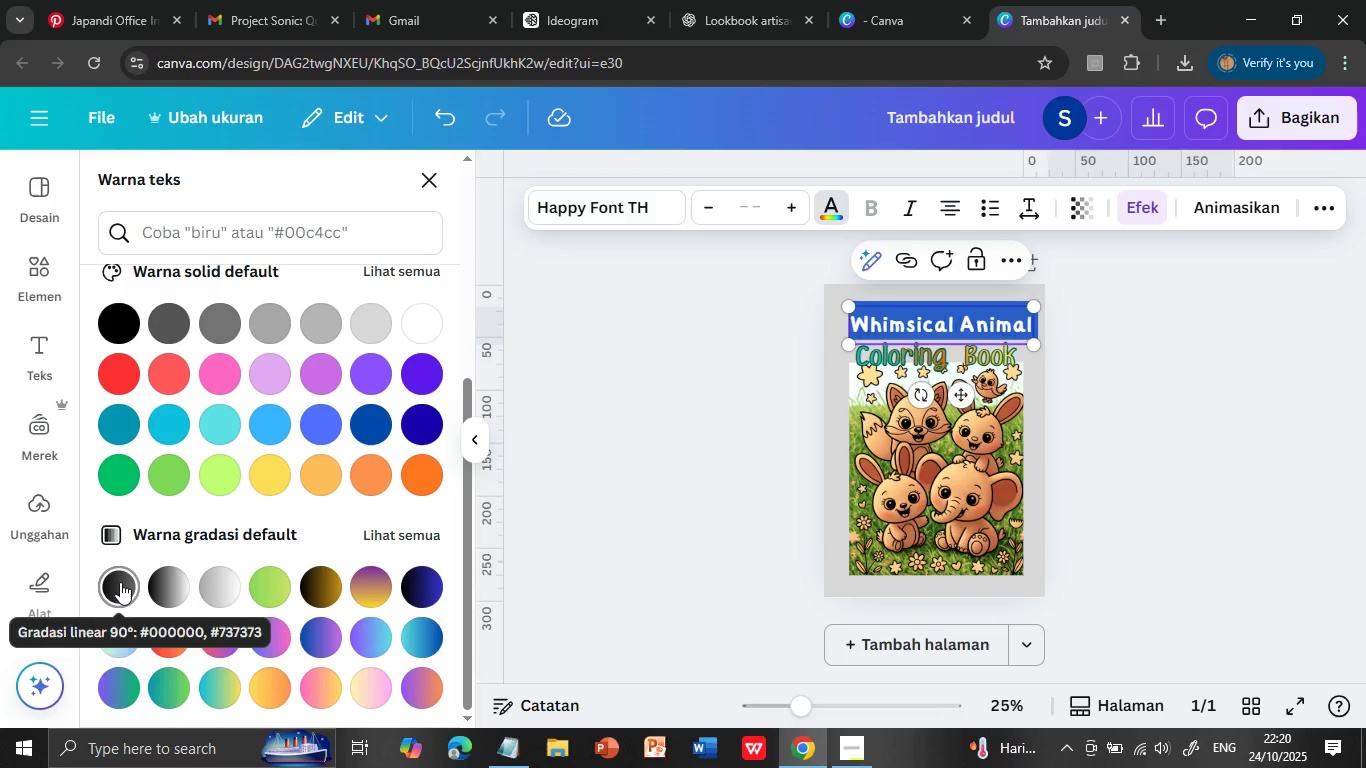 
wait(6.46)
 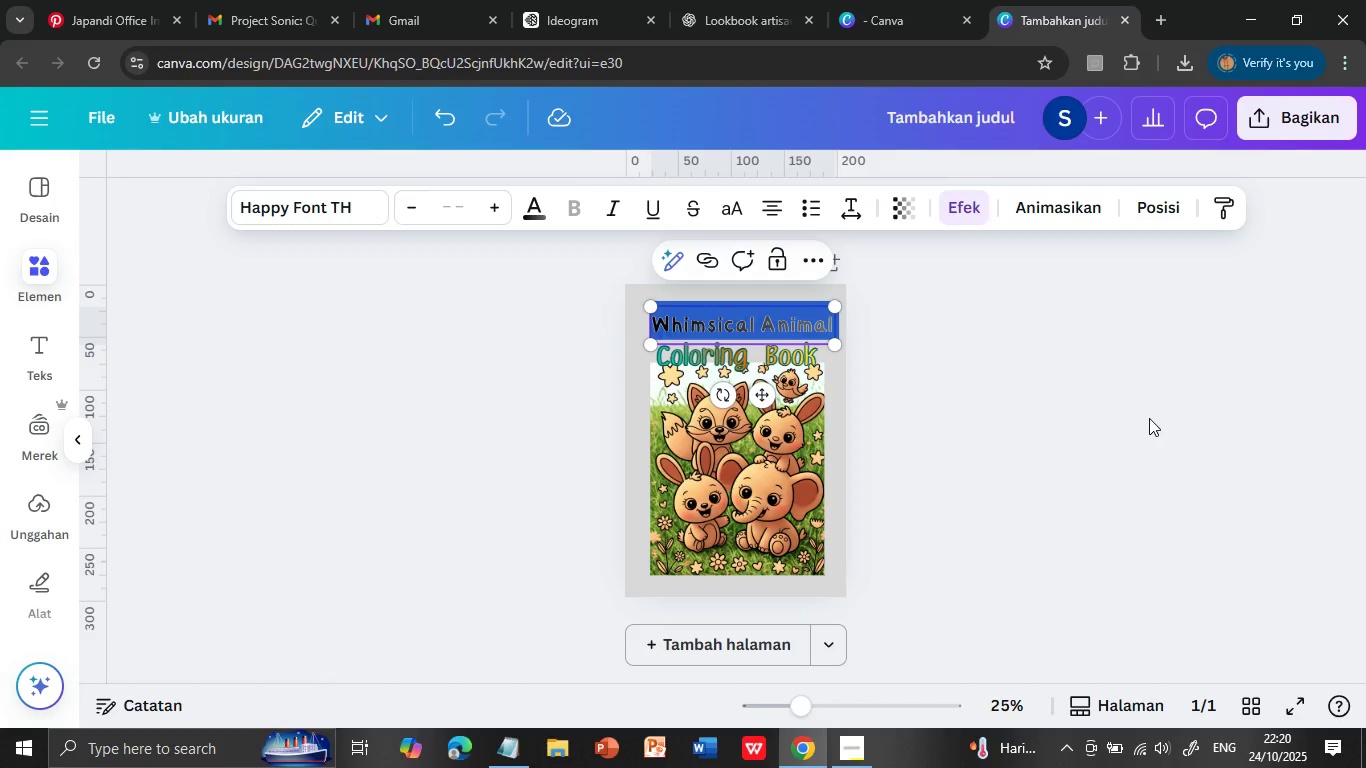 
scroll: coordinate [311, 549], scroll_direction: down, amount: 1.0
 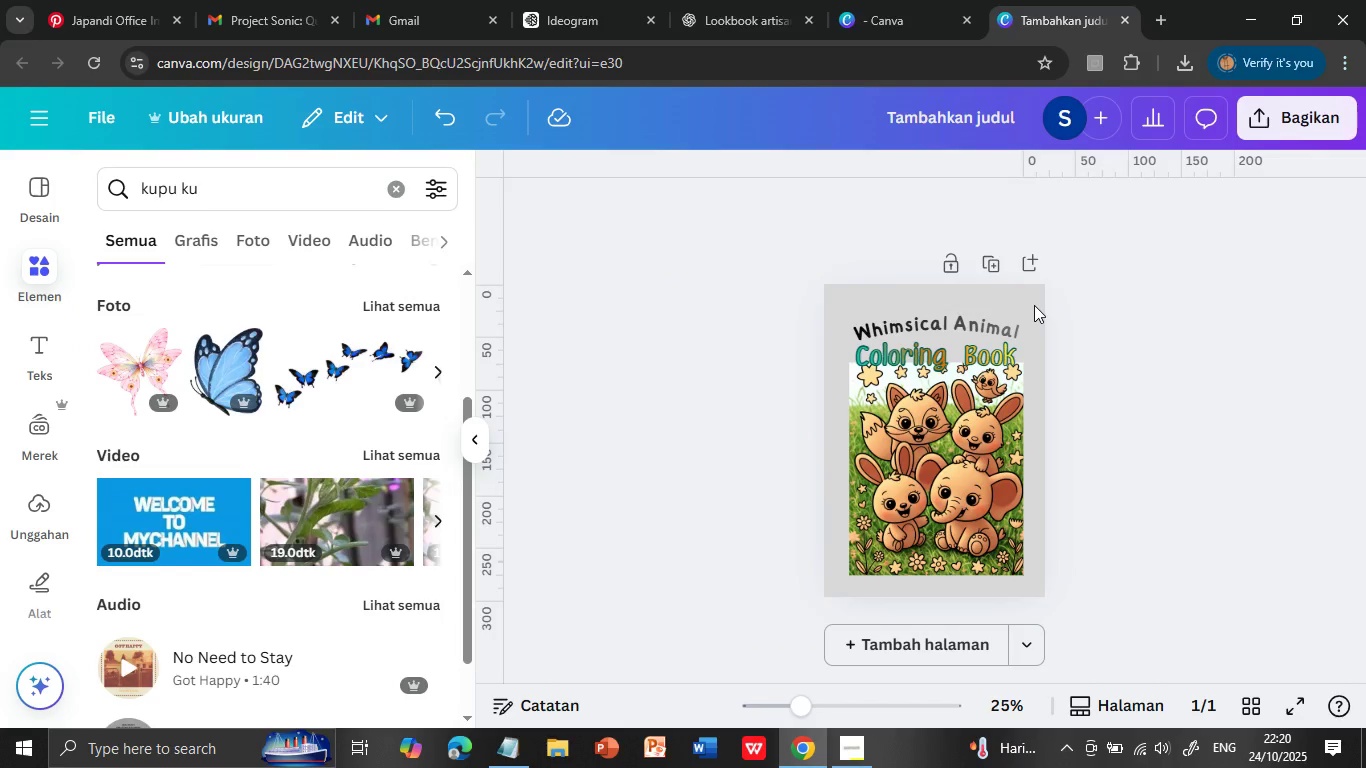 
left_click([120, 582])
 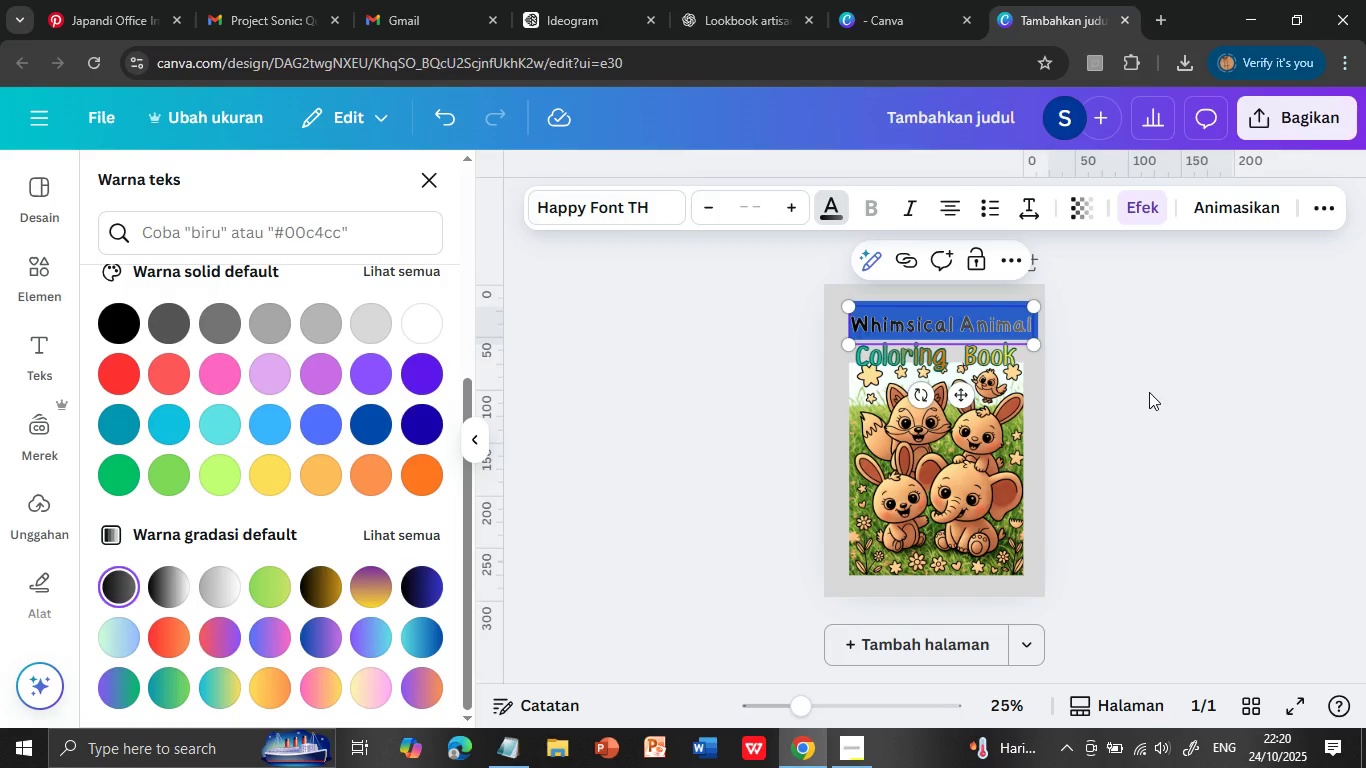 
left_click([1149, 392])
 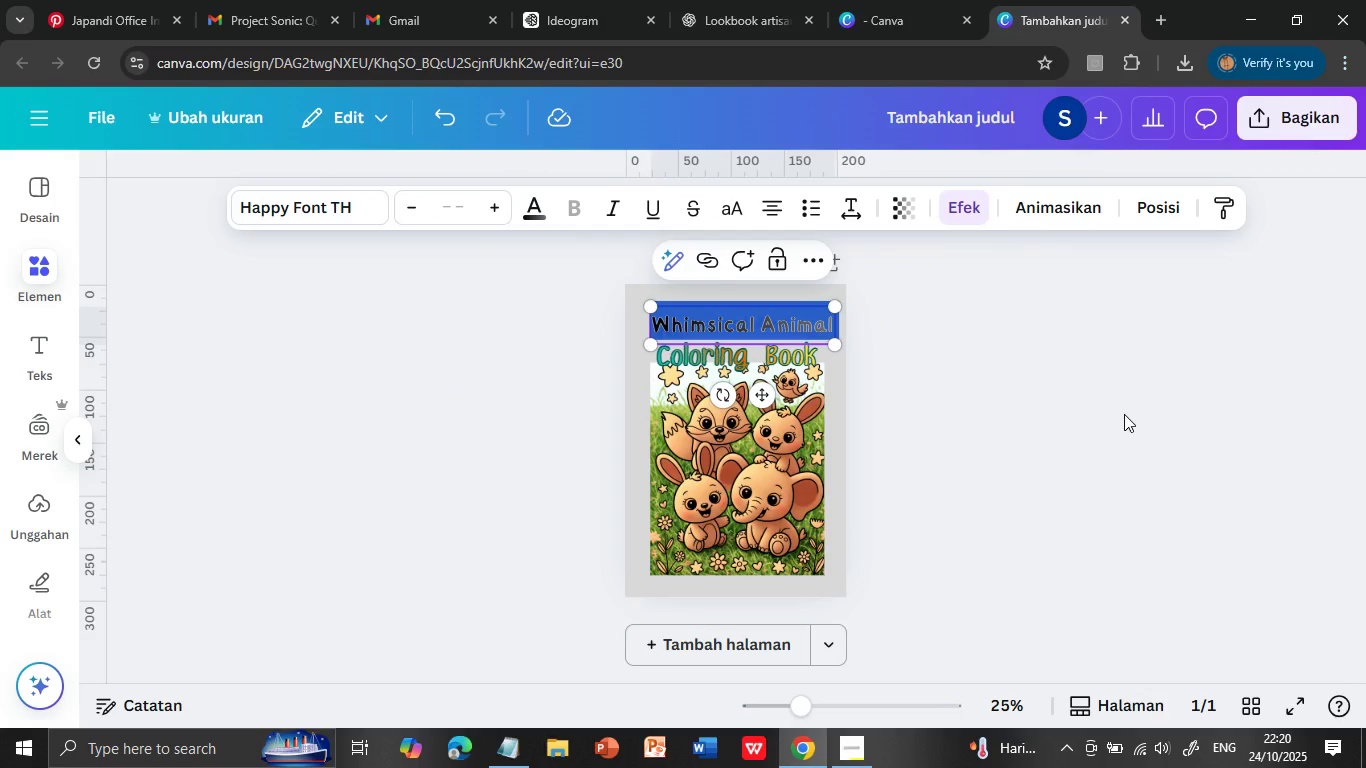 
left_click([1124, 414])
 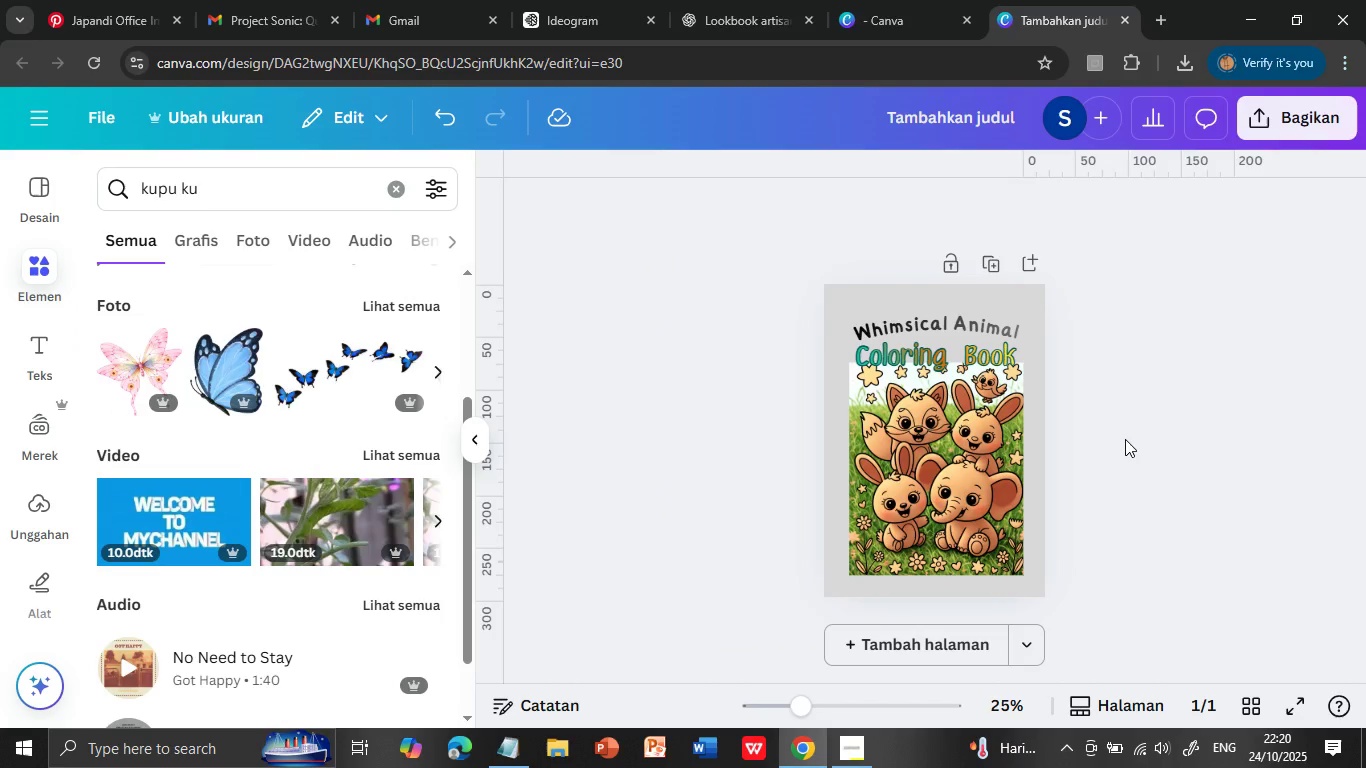 
left_click([1033, 305])
 